 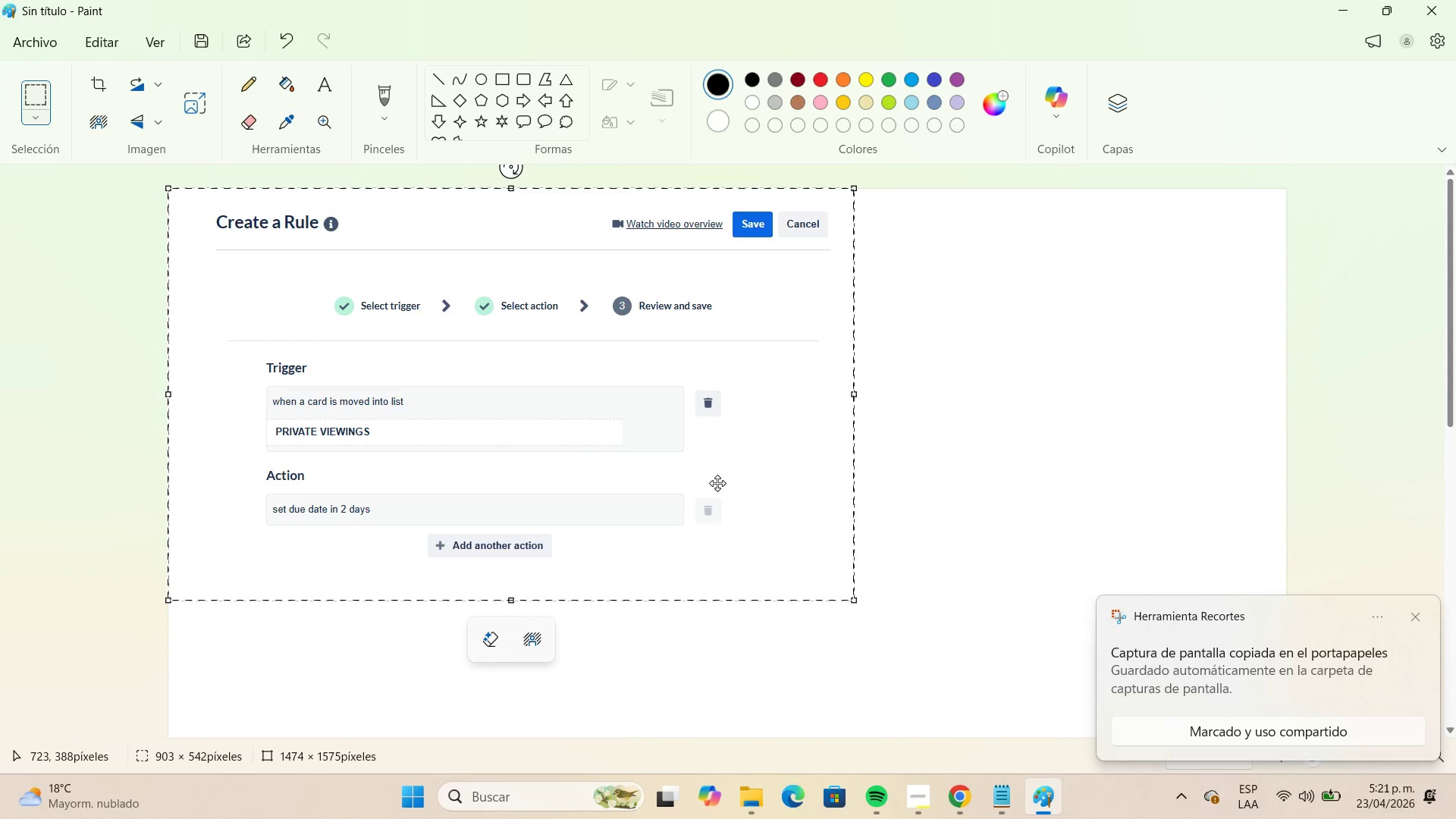 
left_click([40, 46])
 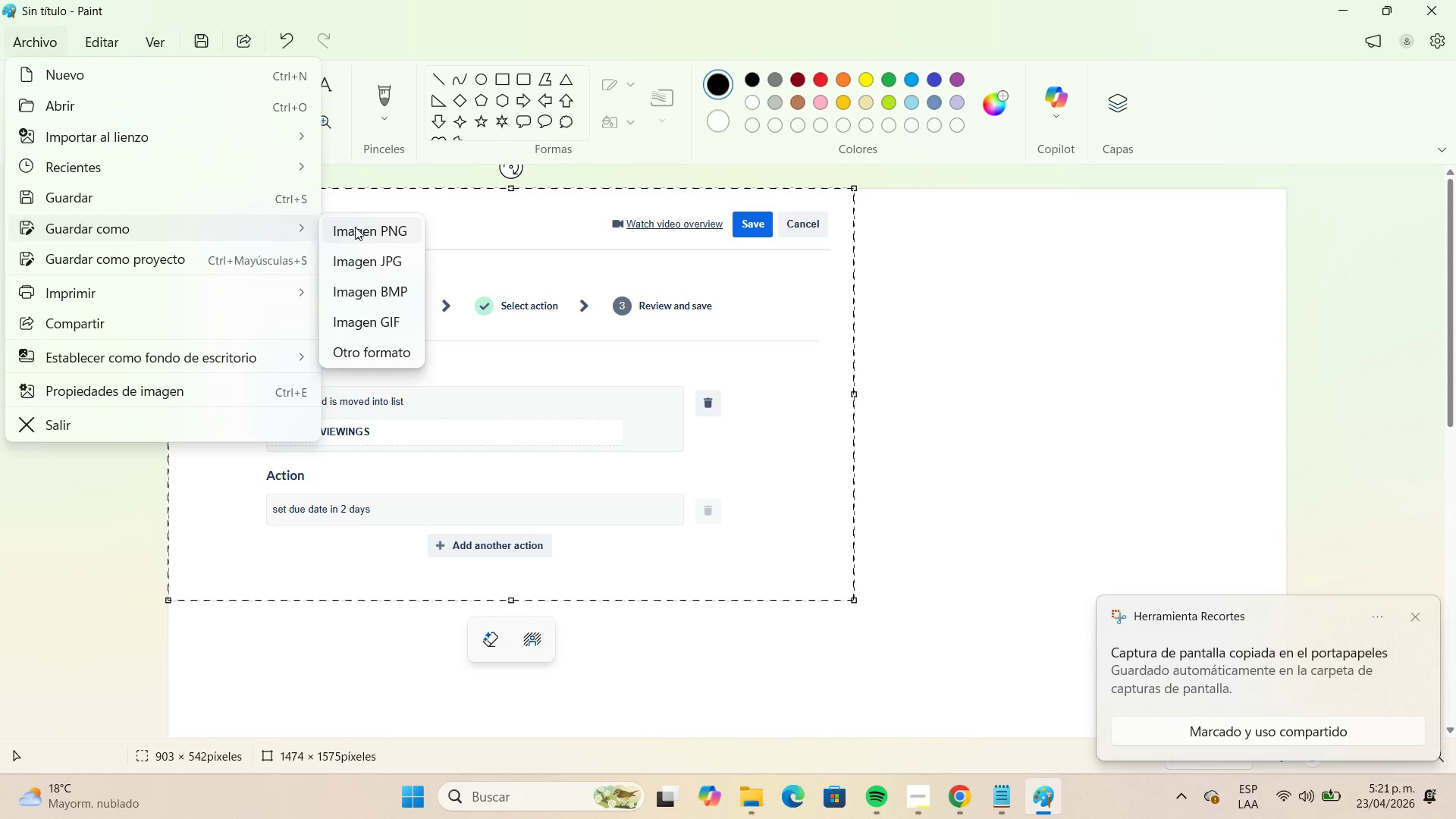 
left_click([379, 265])
 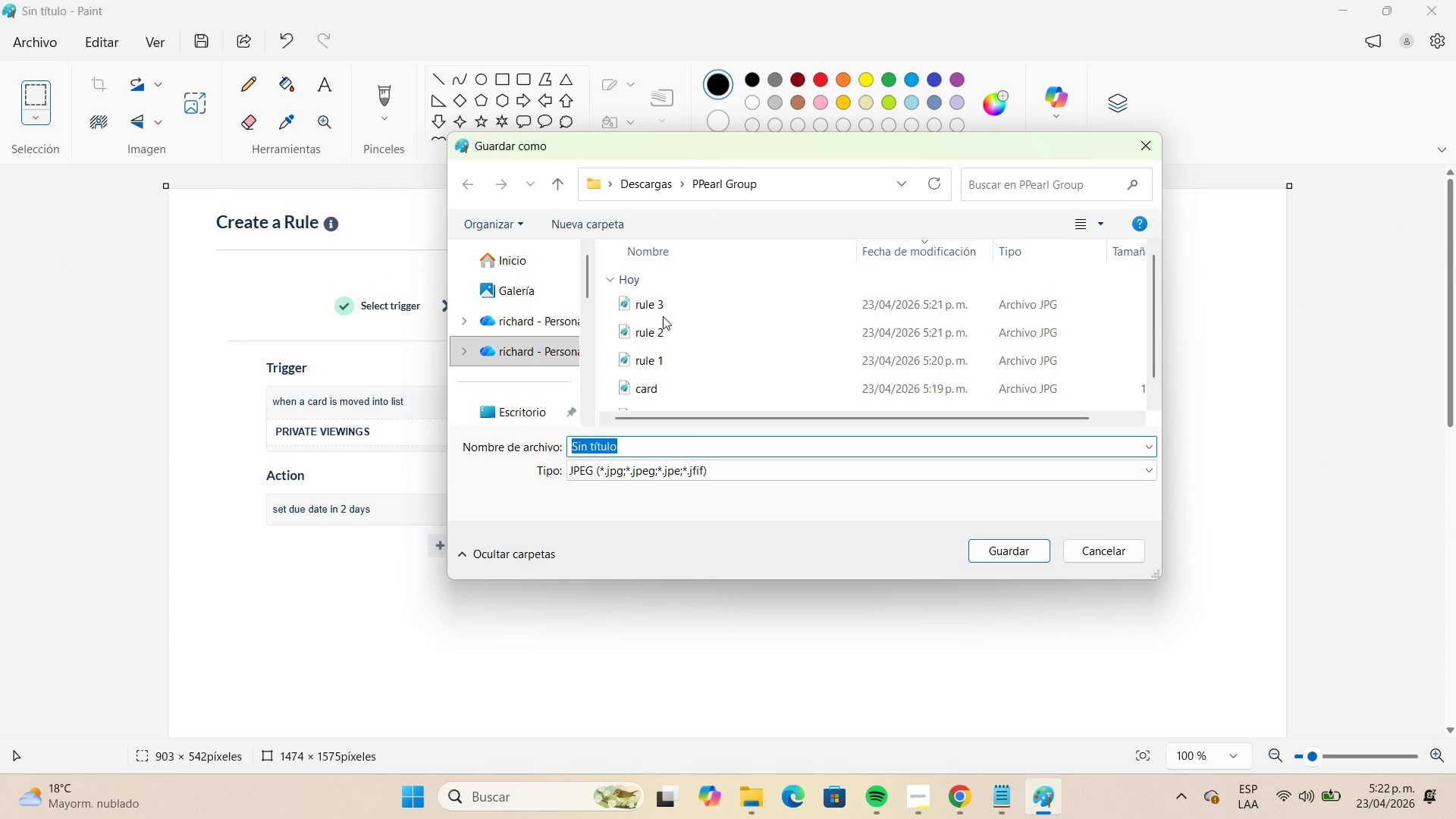 
left_click([657, 313])
 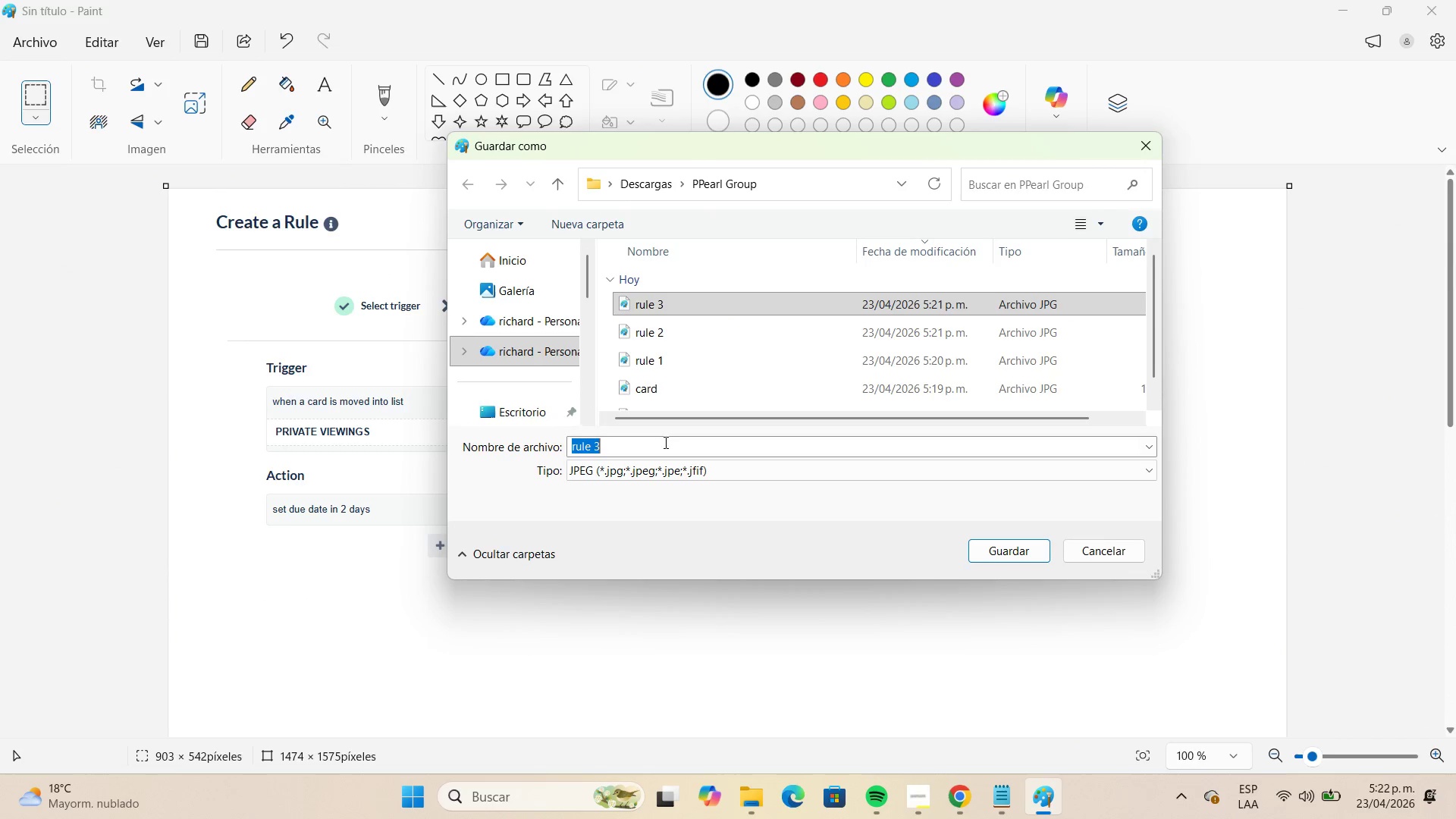 
double_click([664, 442])
 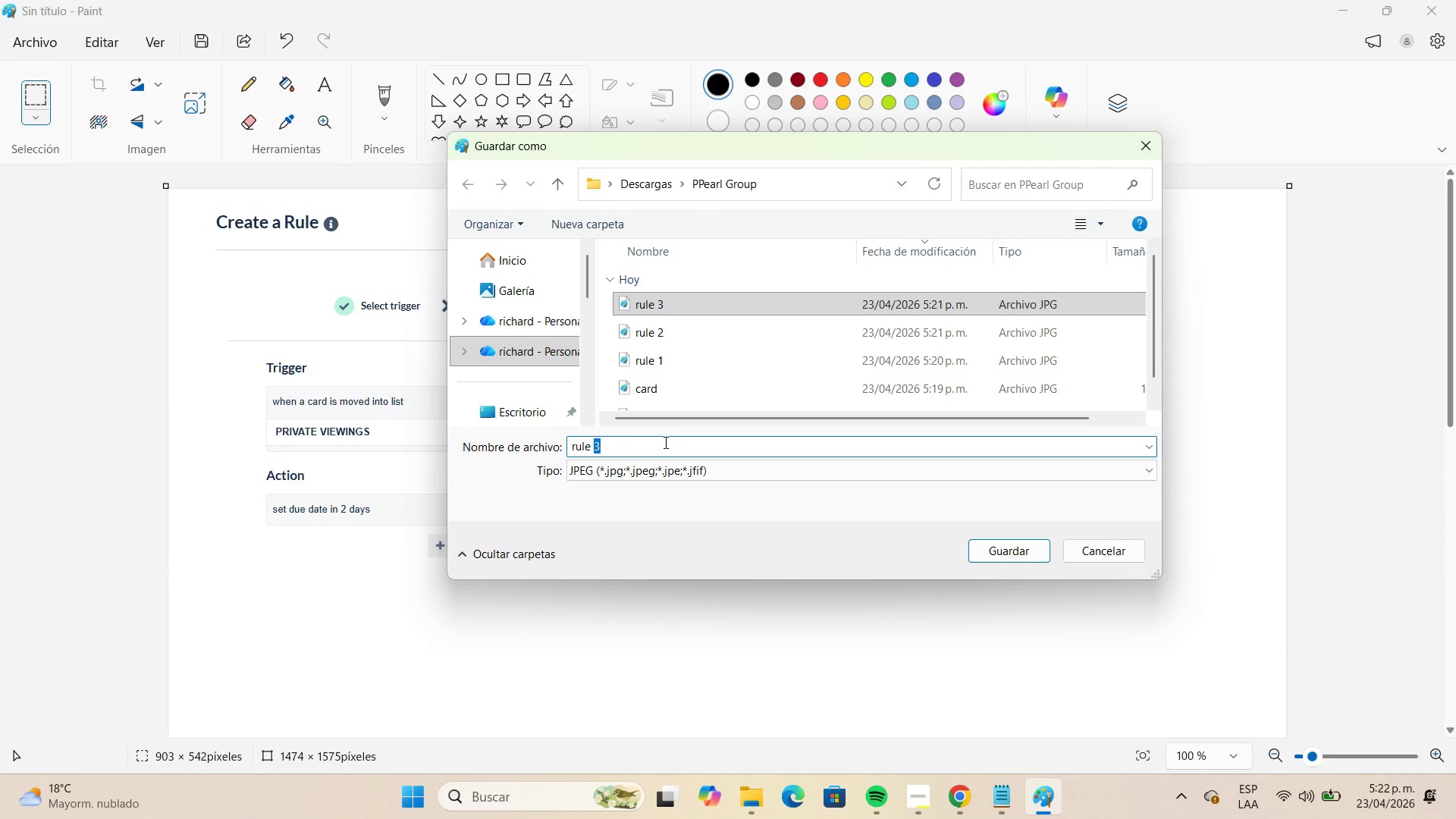 
key(Numpad4)
 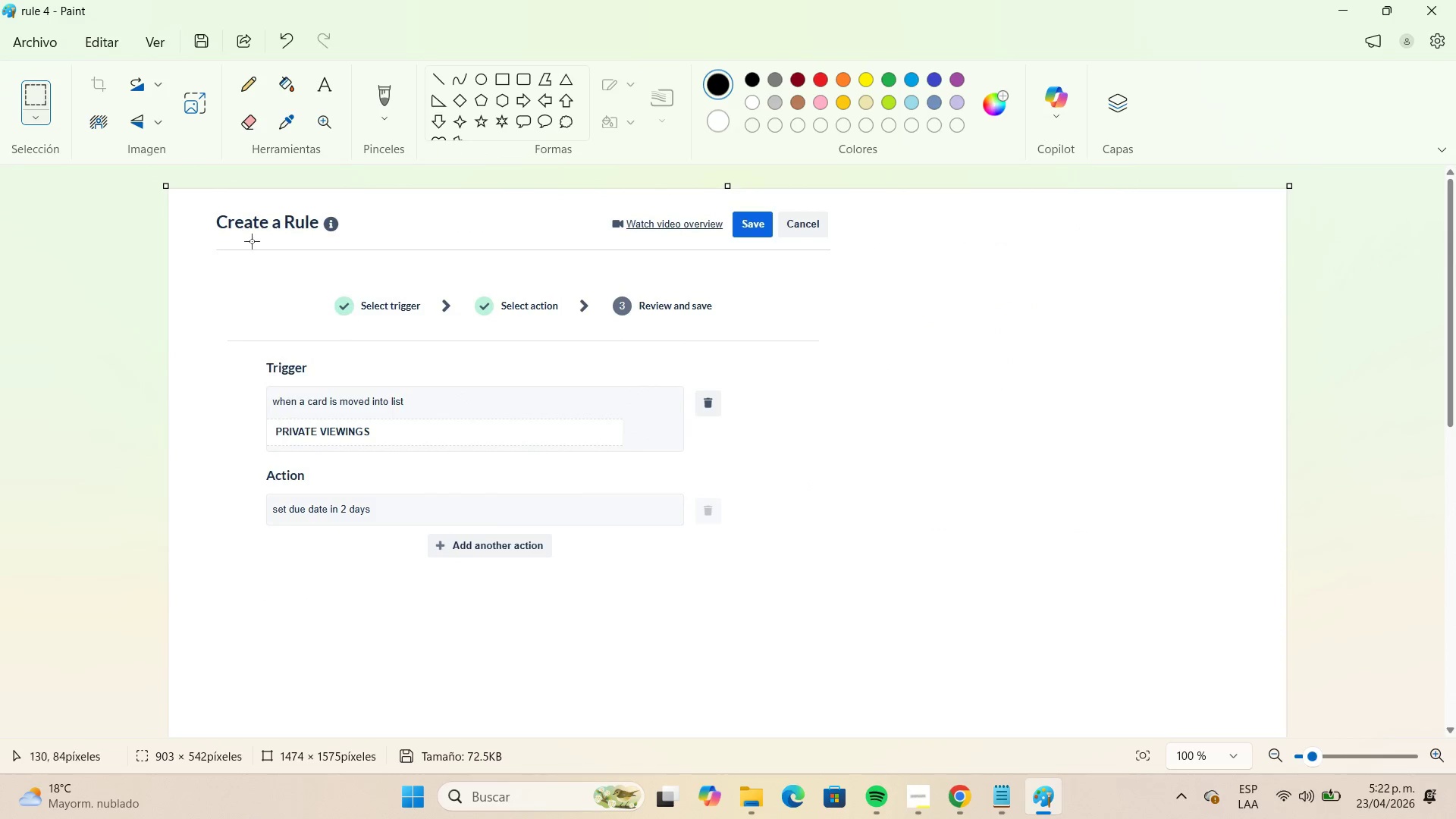 
left_click([30, 34])
 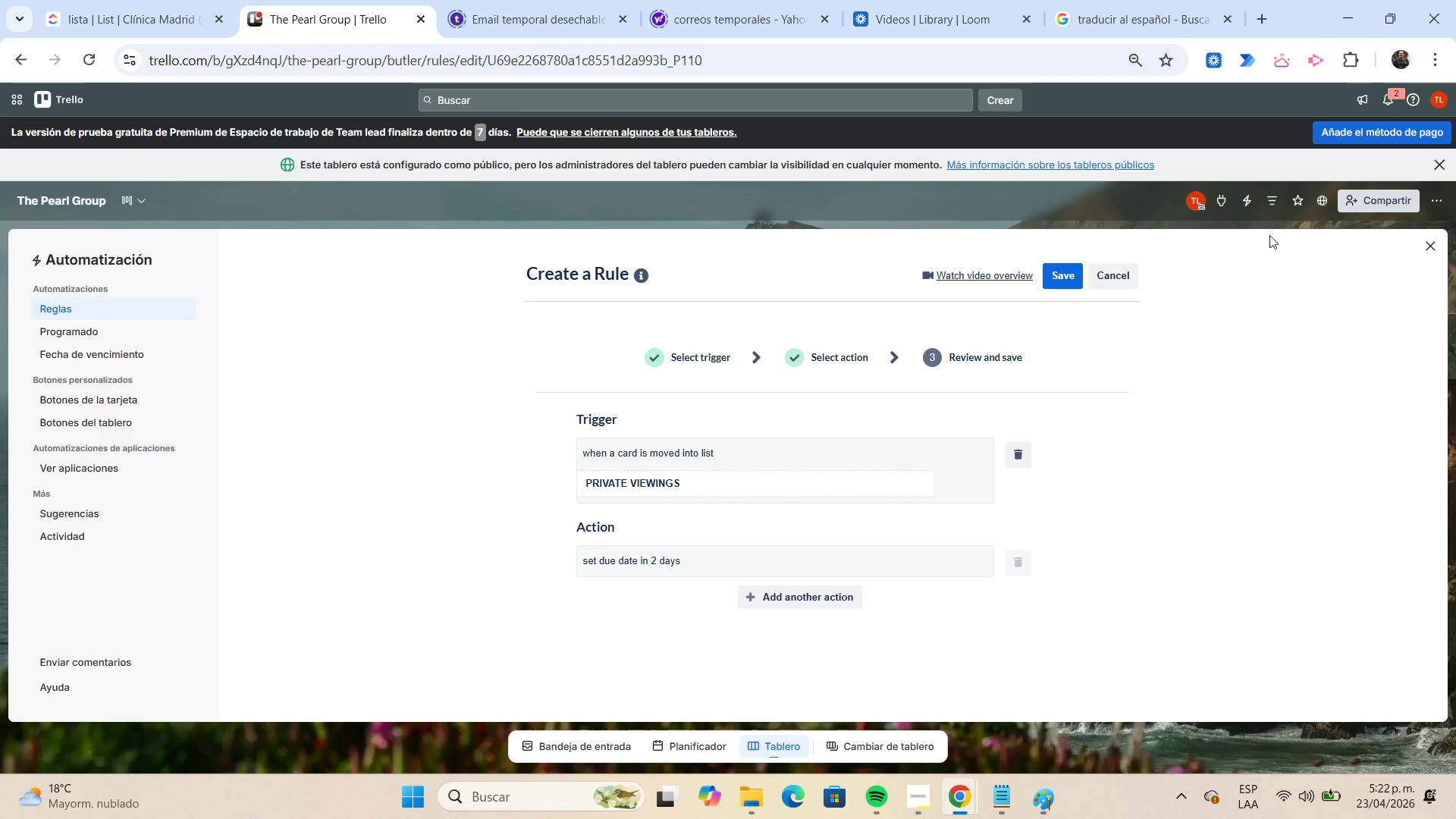 
wait(5.44)
 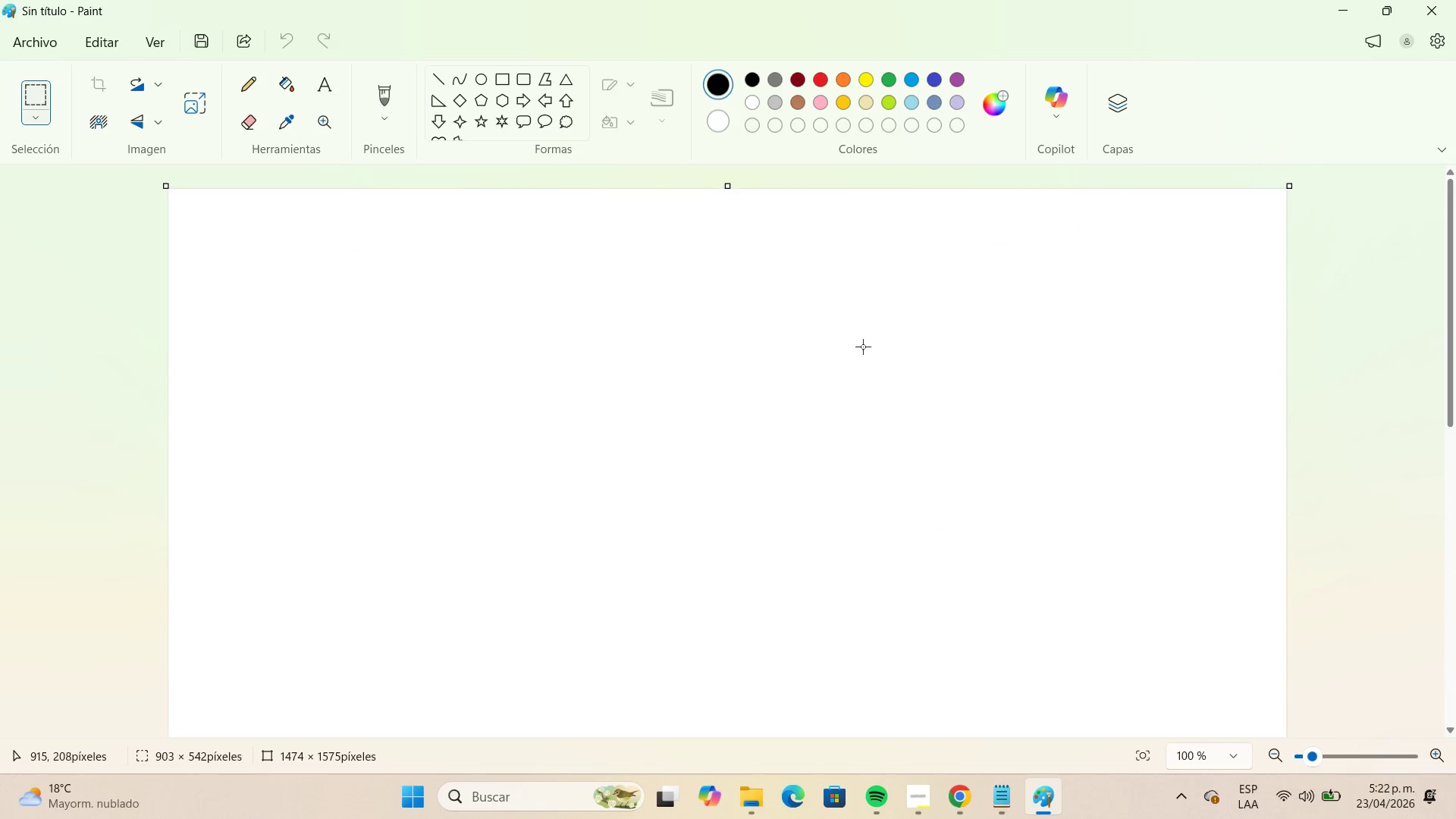 
left_click([1064, 283])
 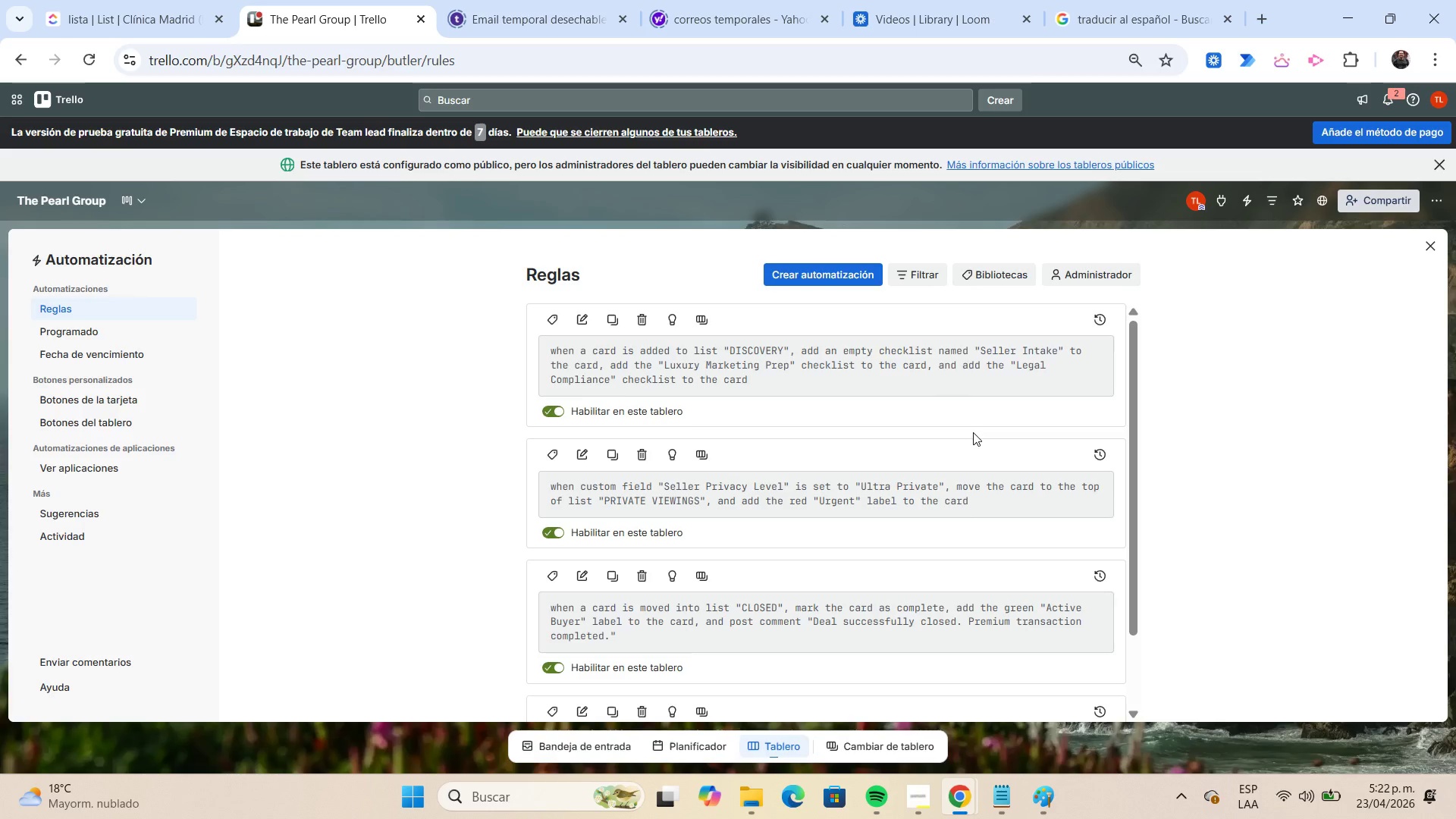 
wait(28.16)
 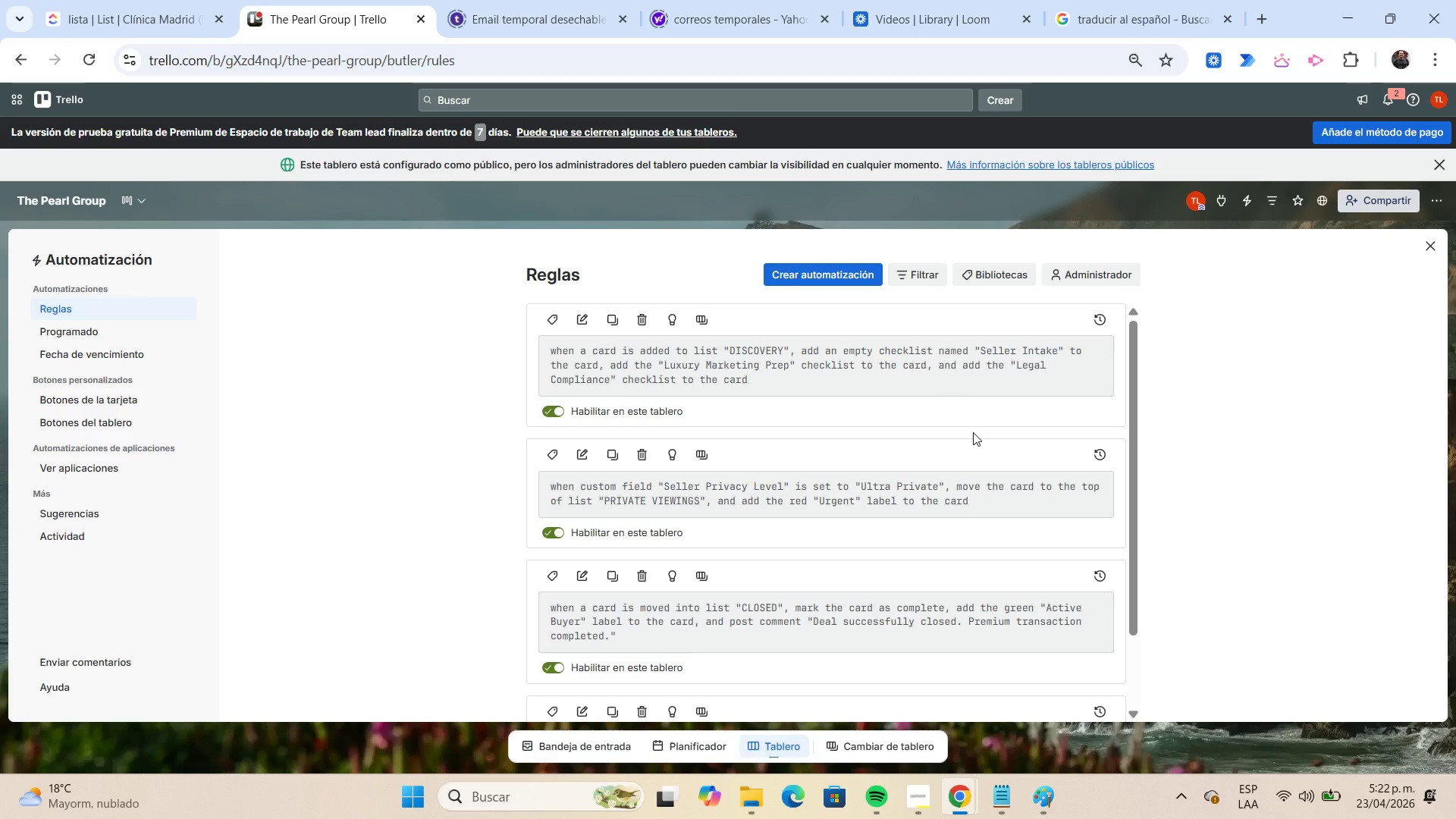 
left_click([758, 796])
 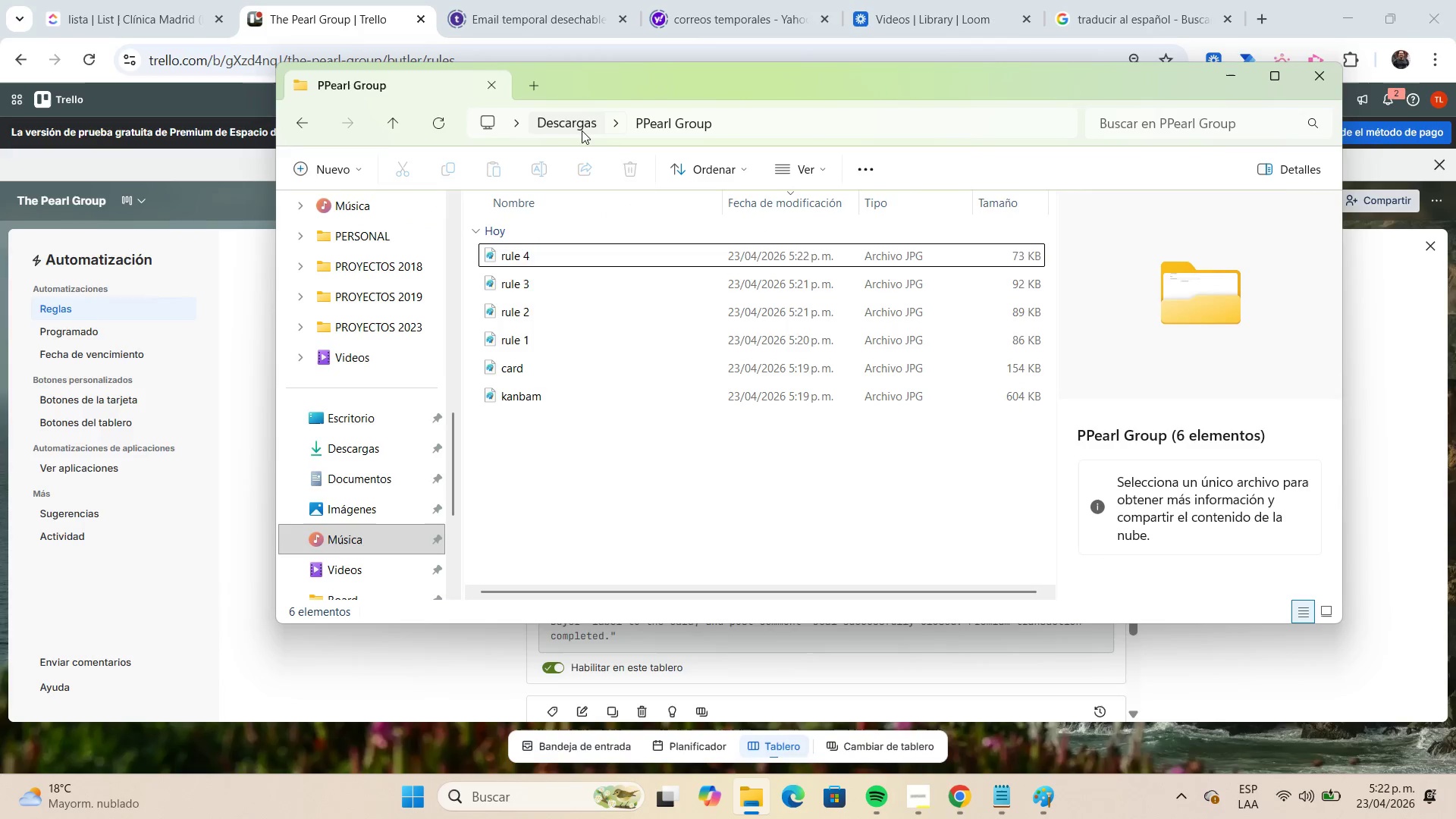 
wait(7.53)
 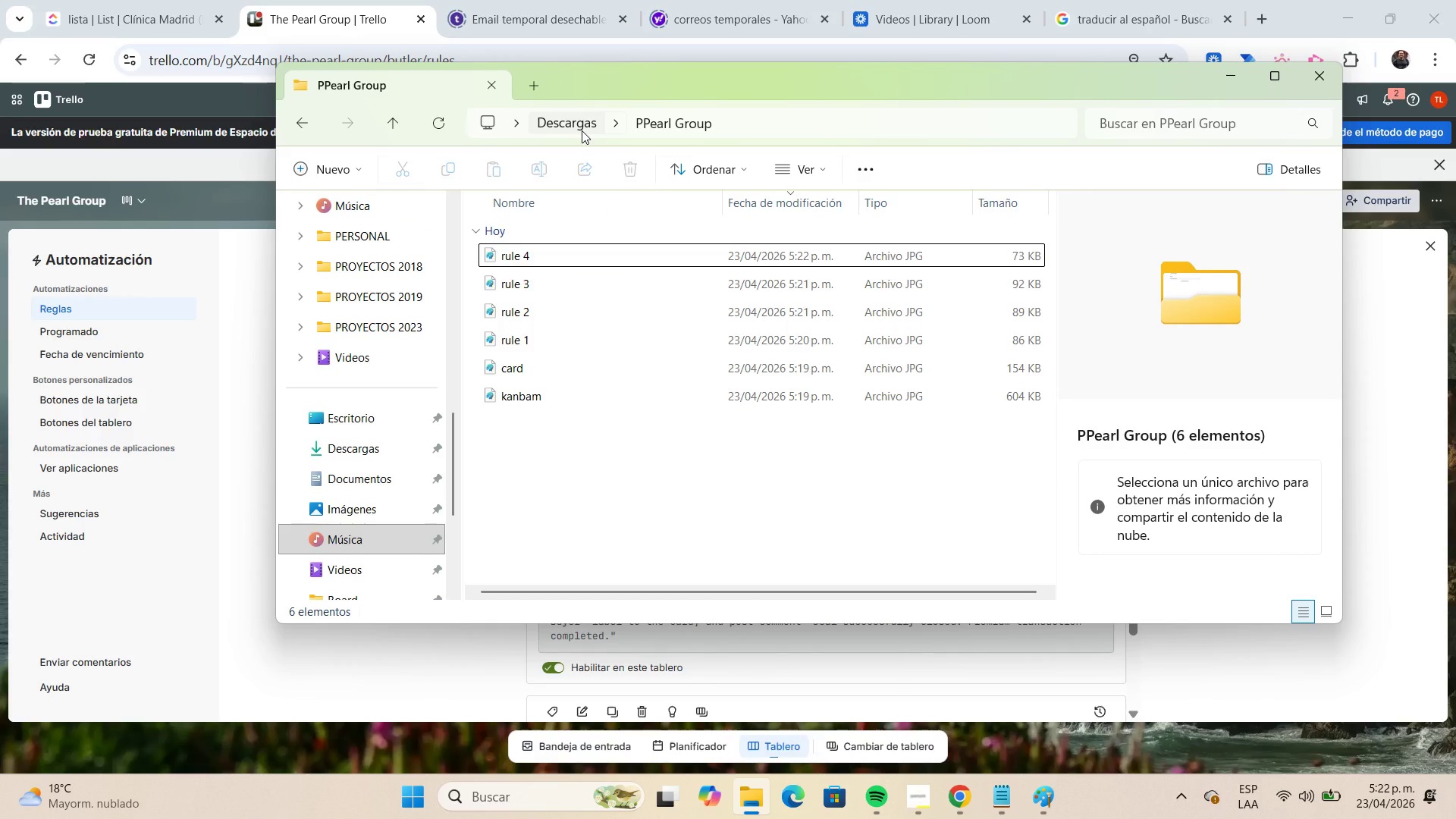 
left_click([579, 121])
 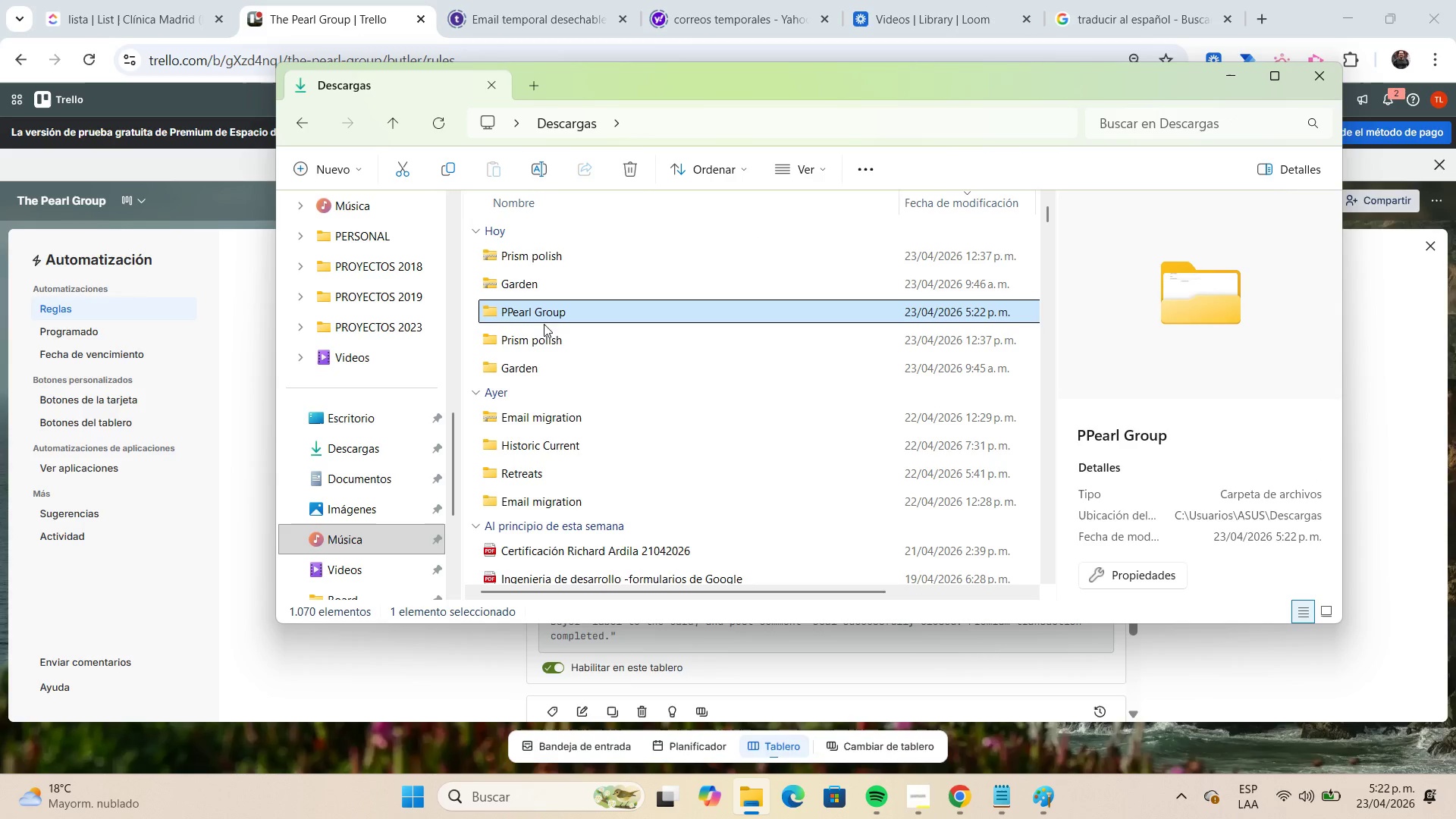 
double_click([541, 318])
 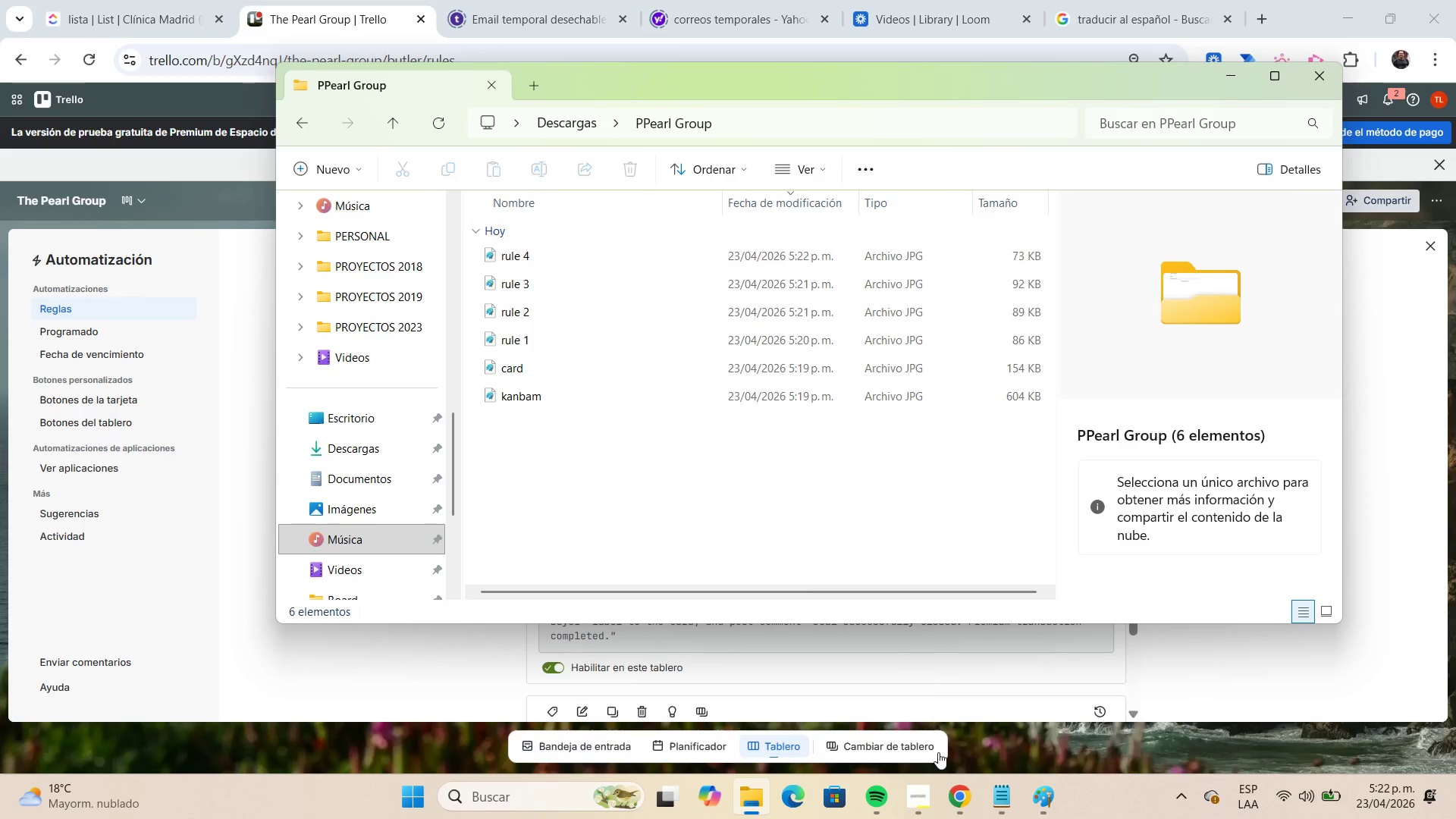 
wait(12.23)
 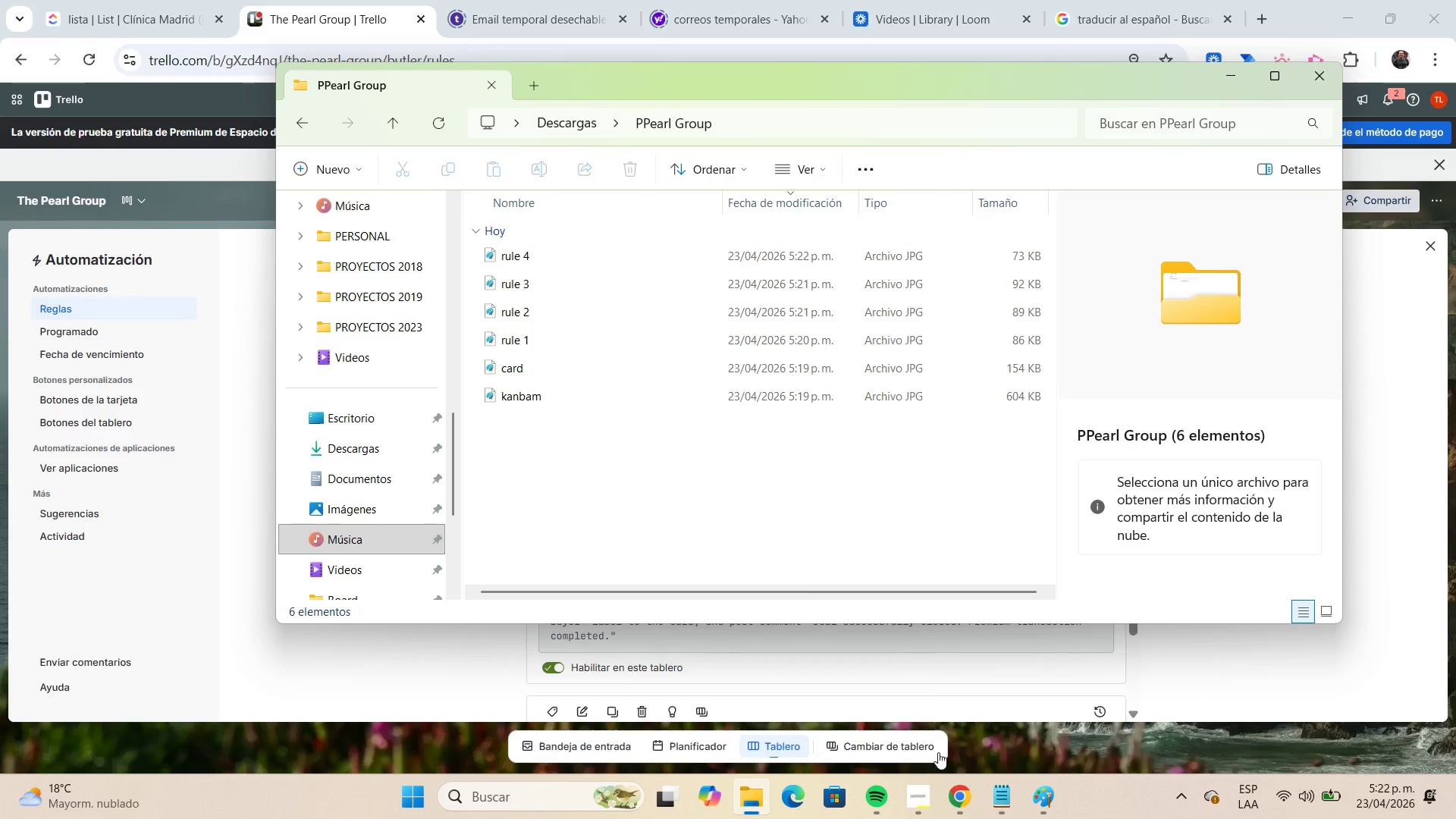 
left_click([1314, 386])
 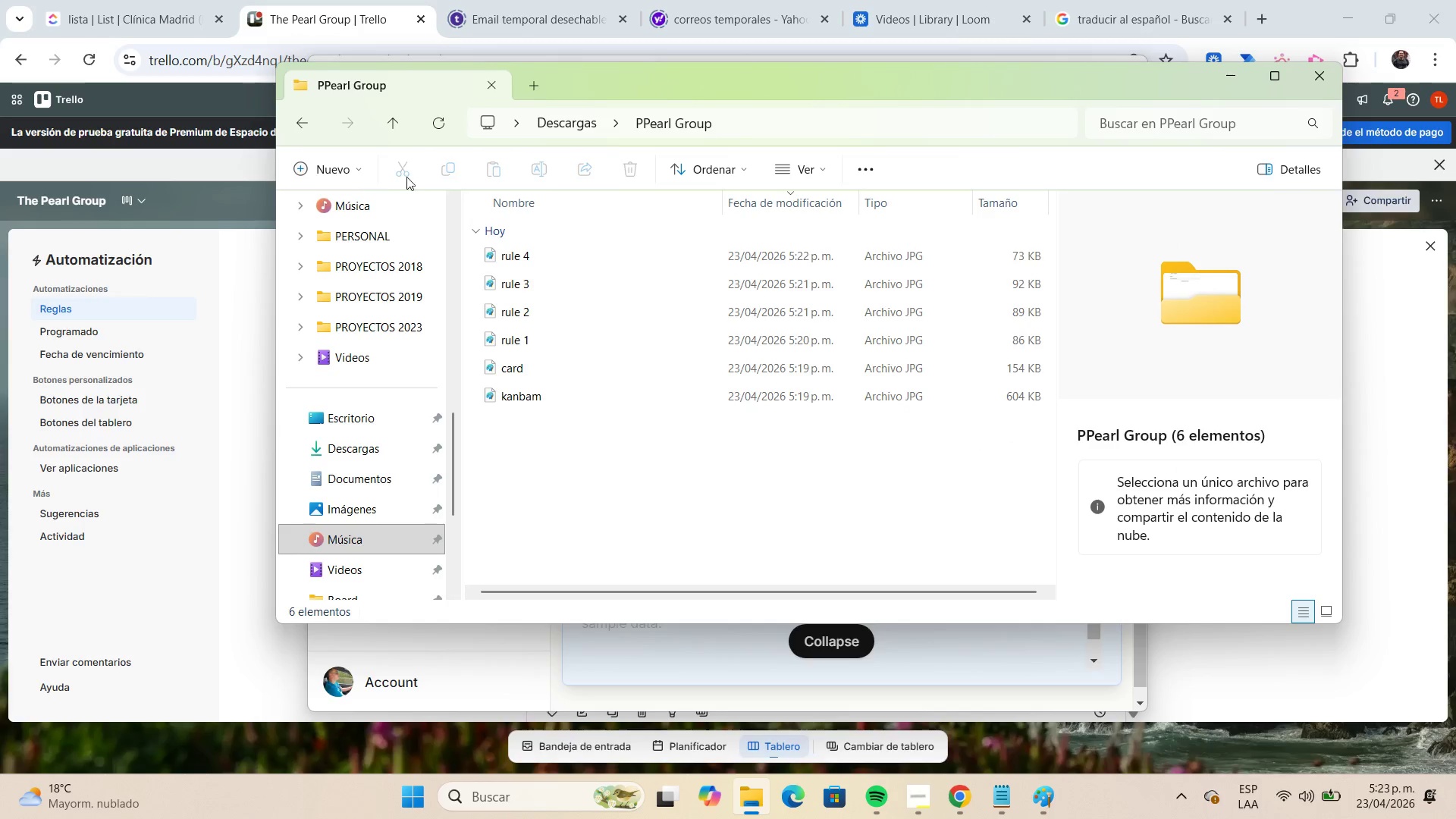 
left_click([361, 174])
 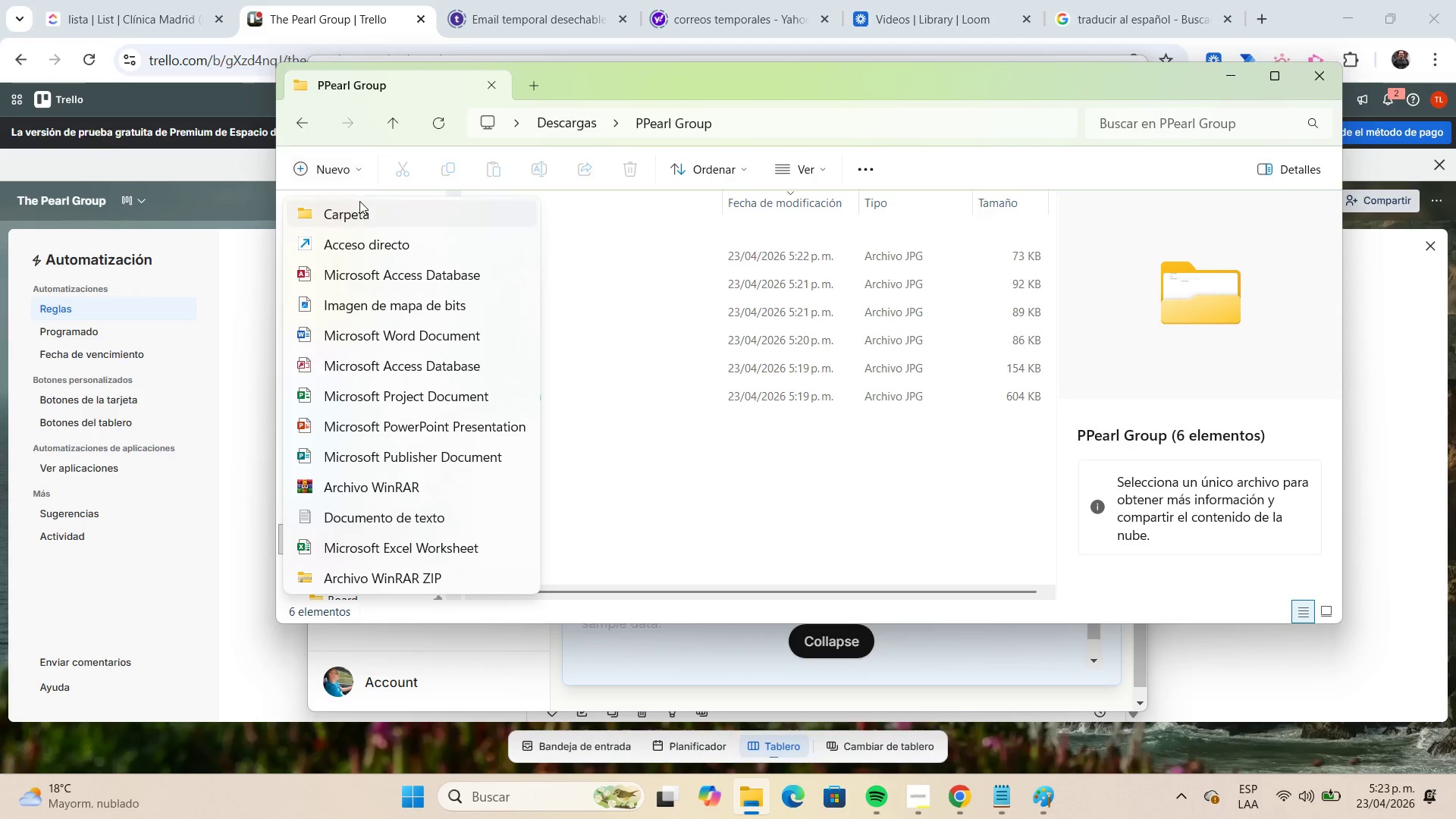 
left_click([359, 202])
 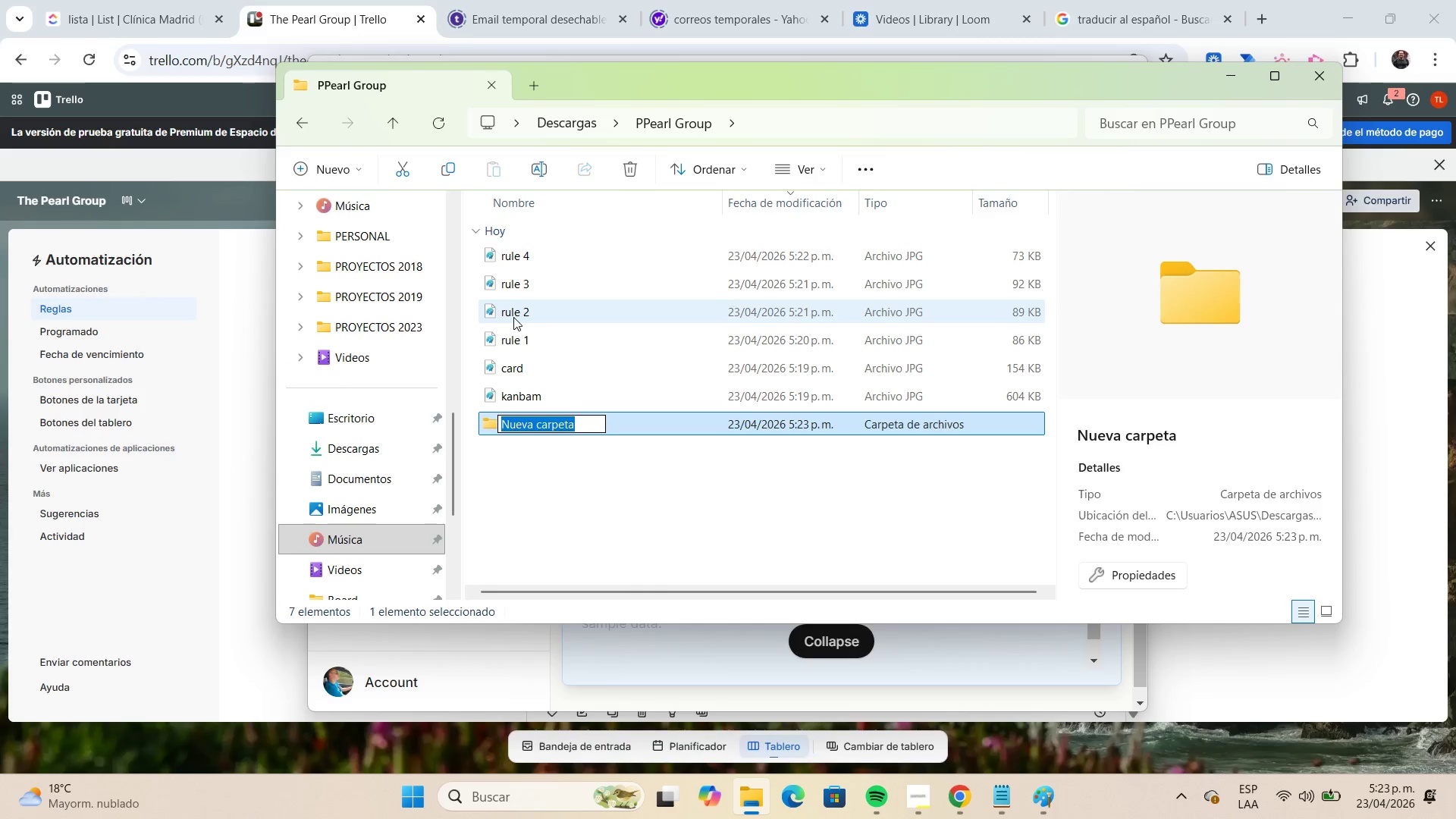 
type(structural)
 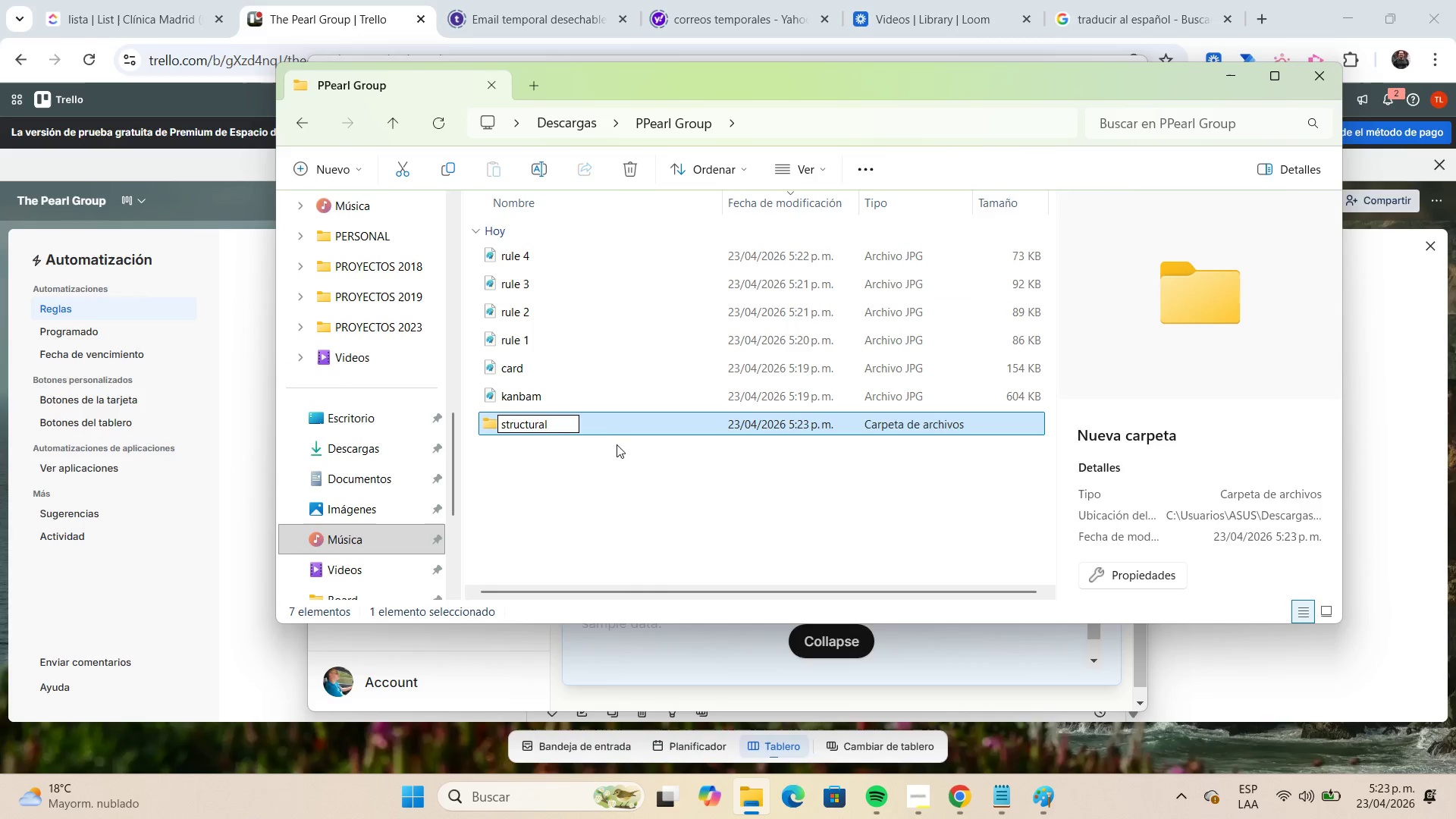 
left_click([619, 475])
 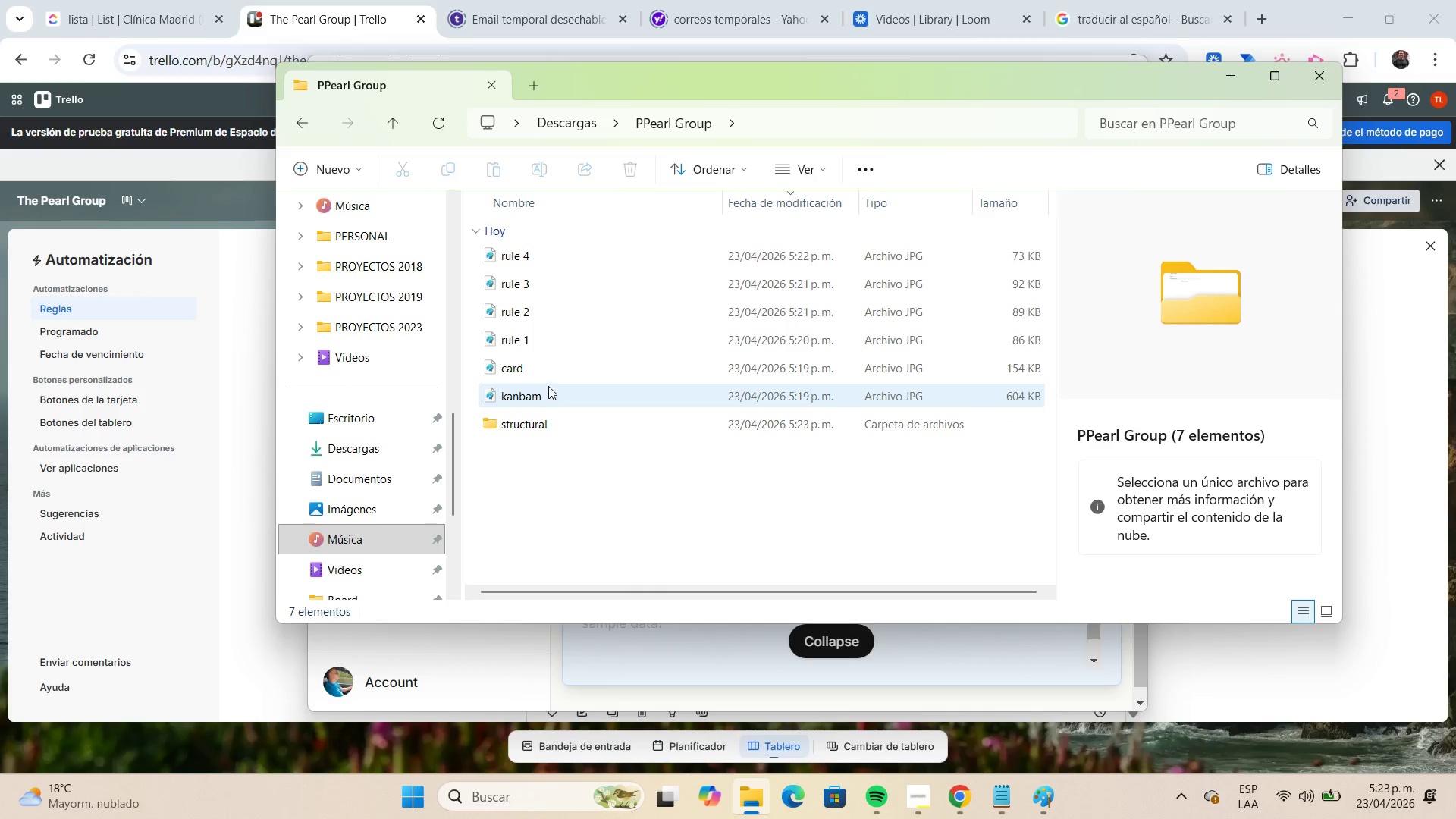 
left_click([547, 386])
 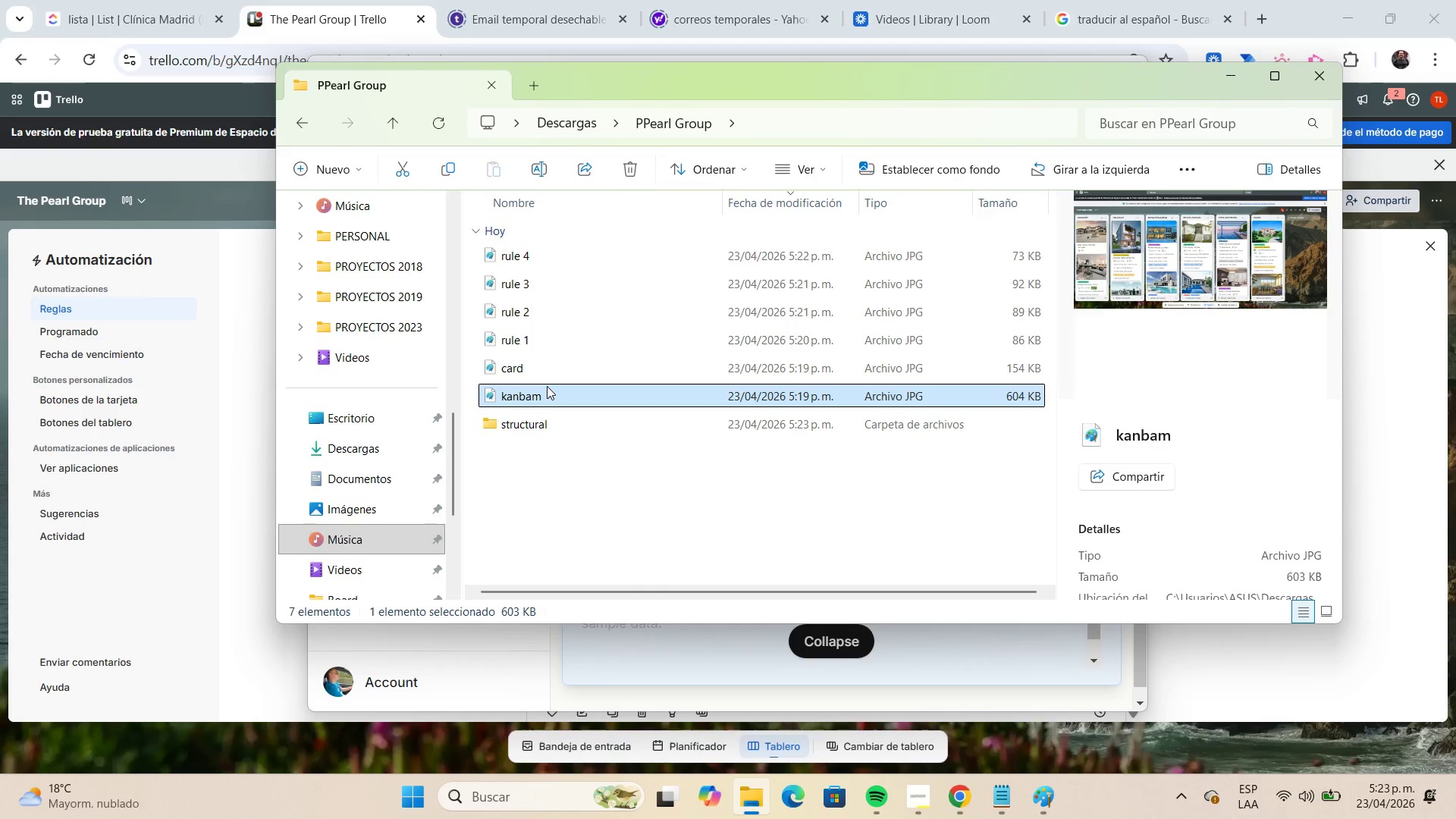 
key(Shift+ArrowUp)
 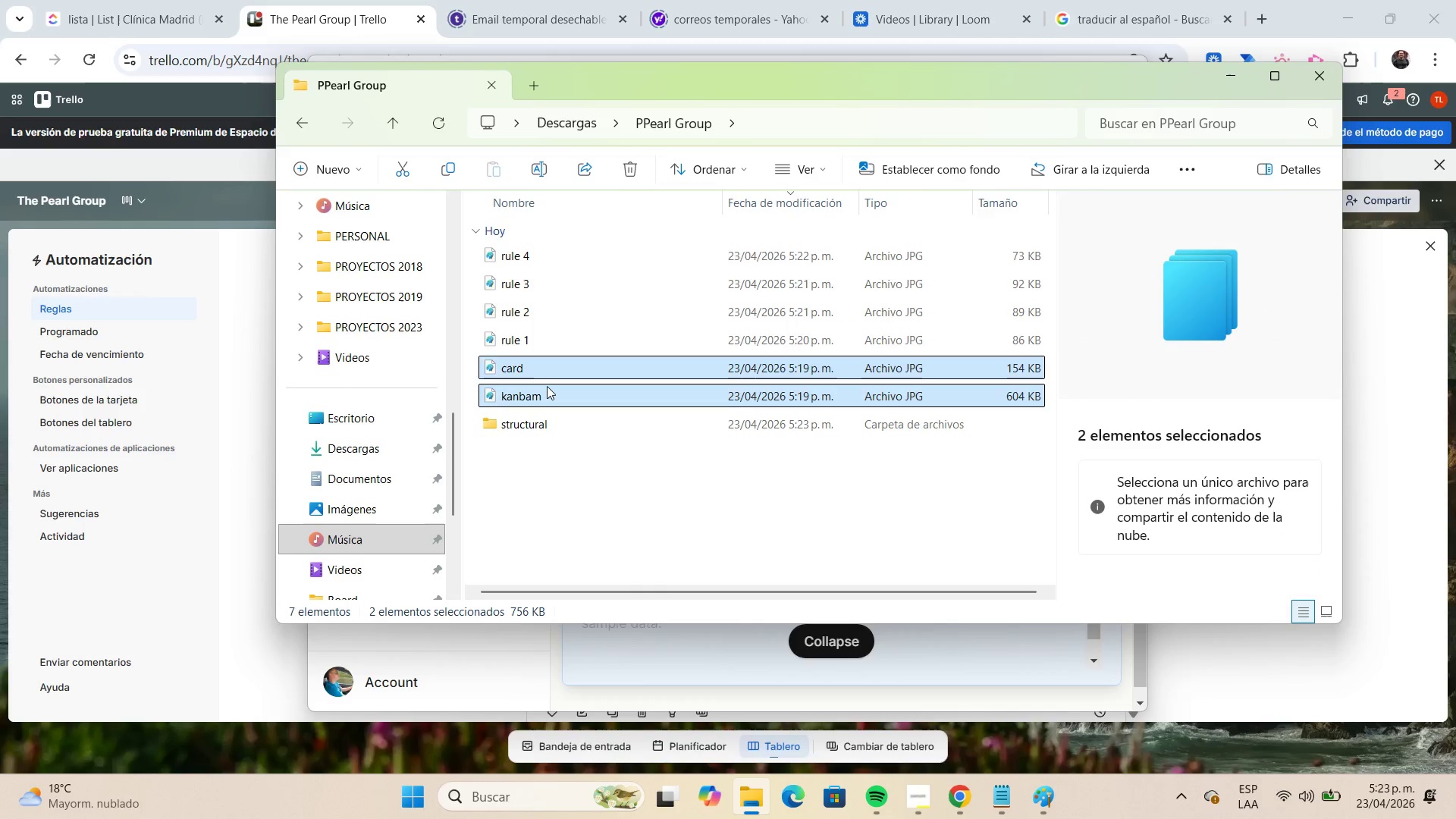 
key(Shift+ArrowUp)
 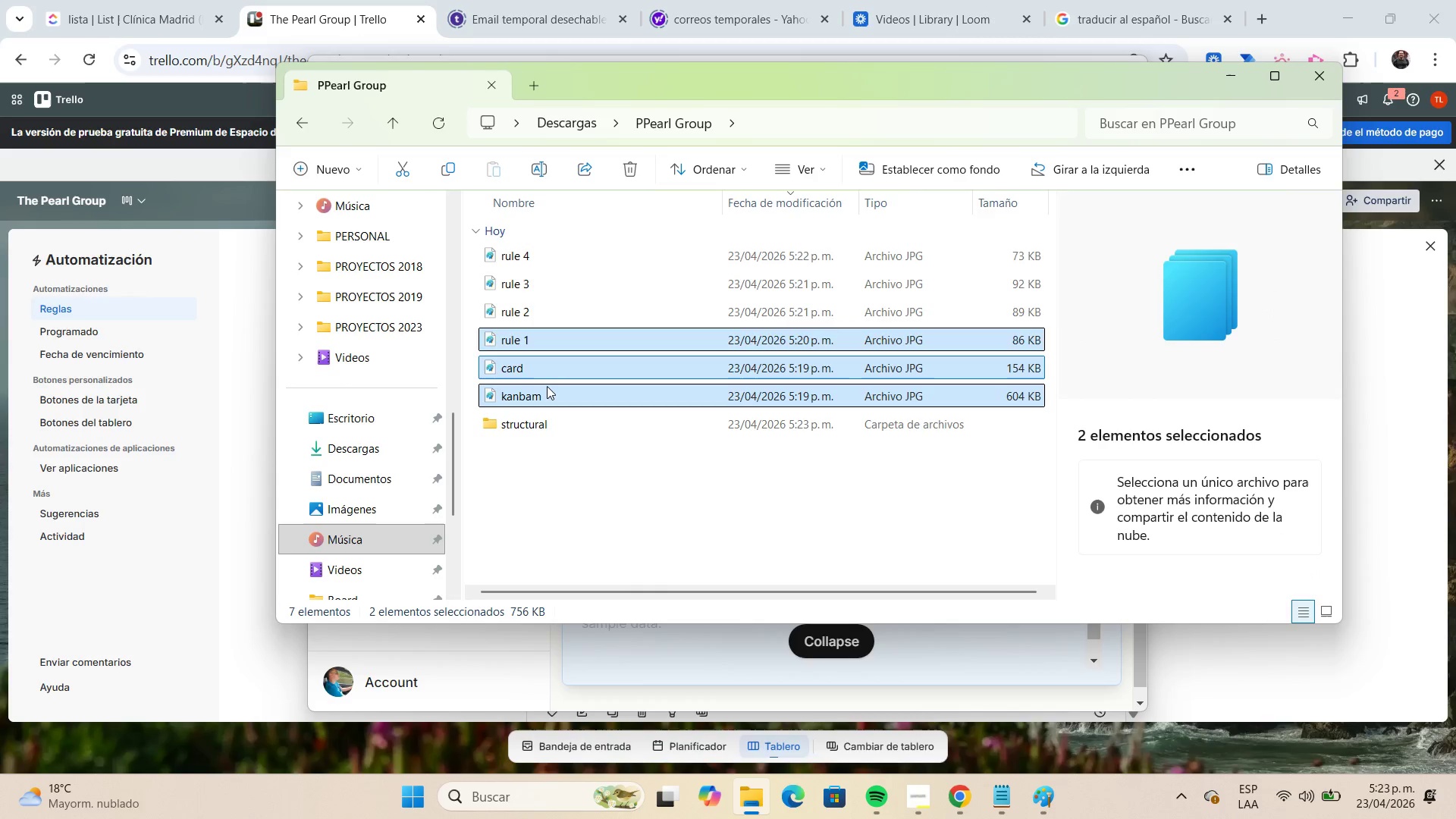 
key(Shift+ArrowUp)
 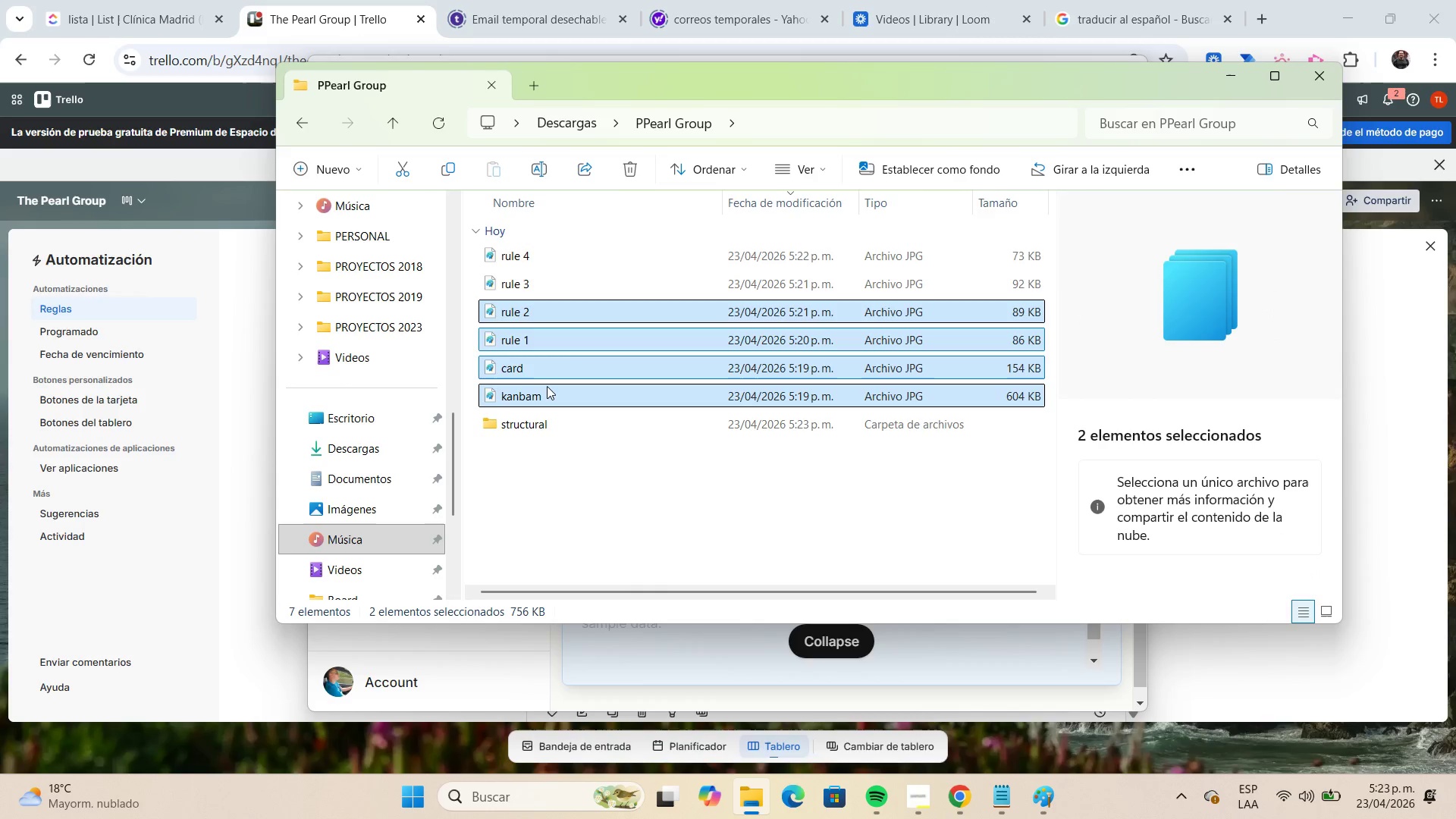 
key(Shift+ArrowUp)
 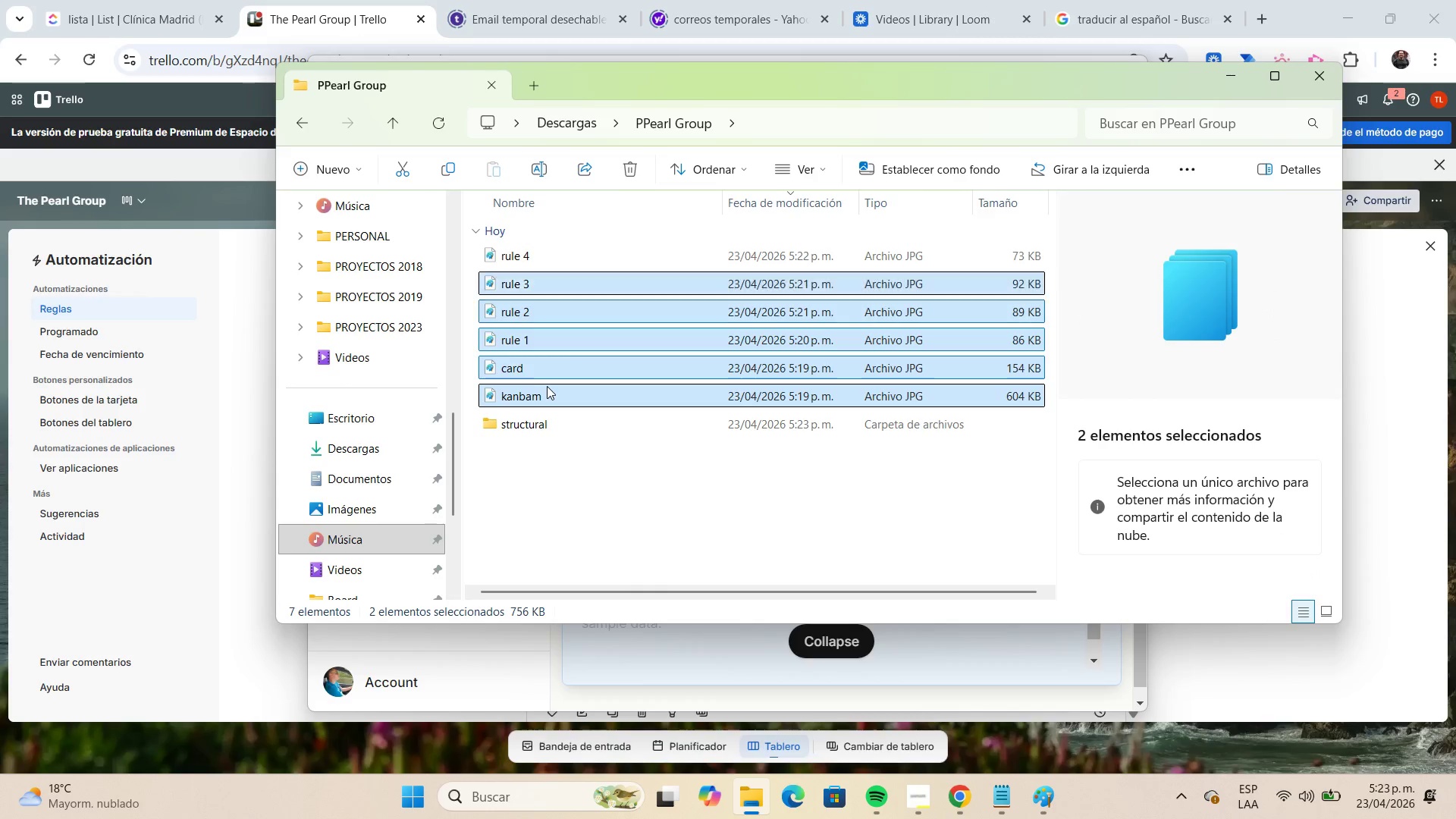 
key(Shift+ArrowUp)
 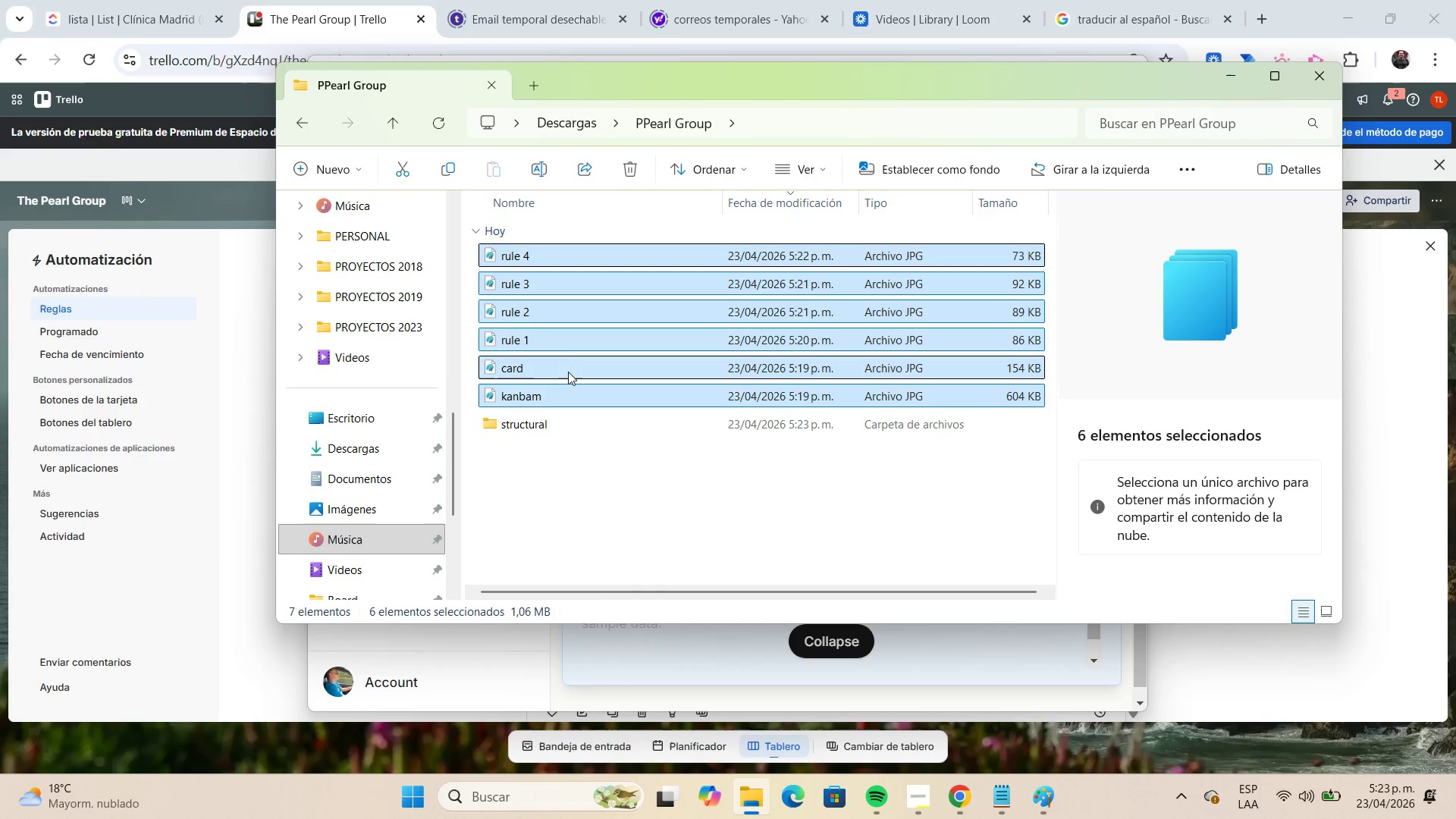 
left_click_drag(start_coordinate=[564, 367], to_coordinate=[569, 416])
 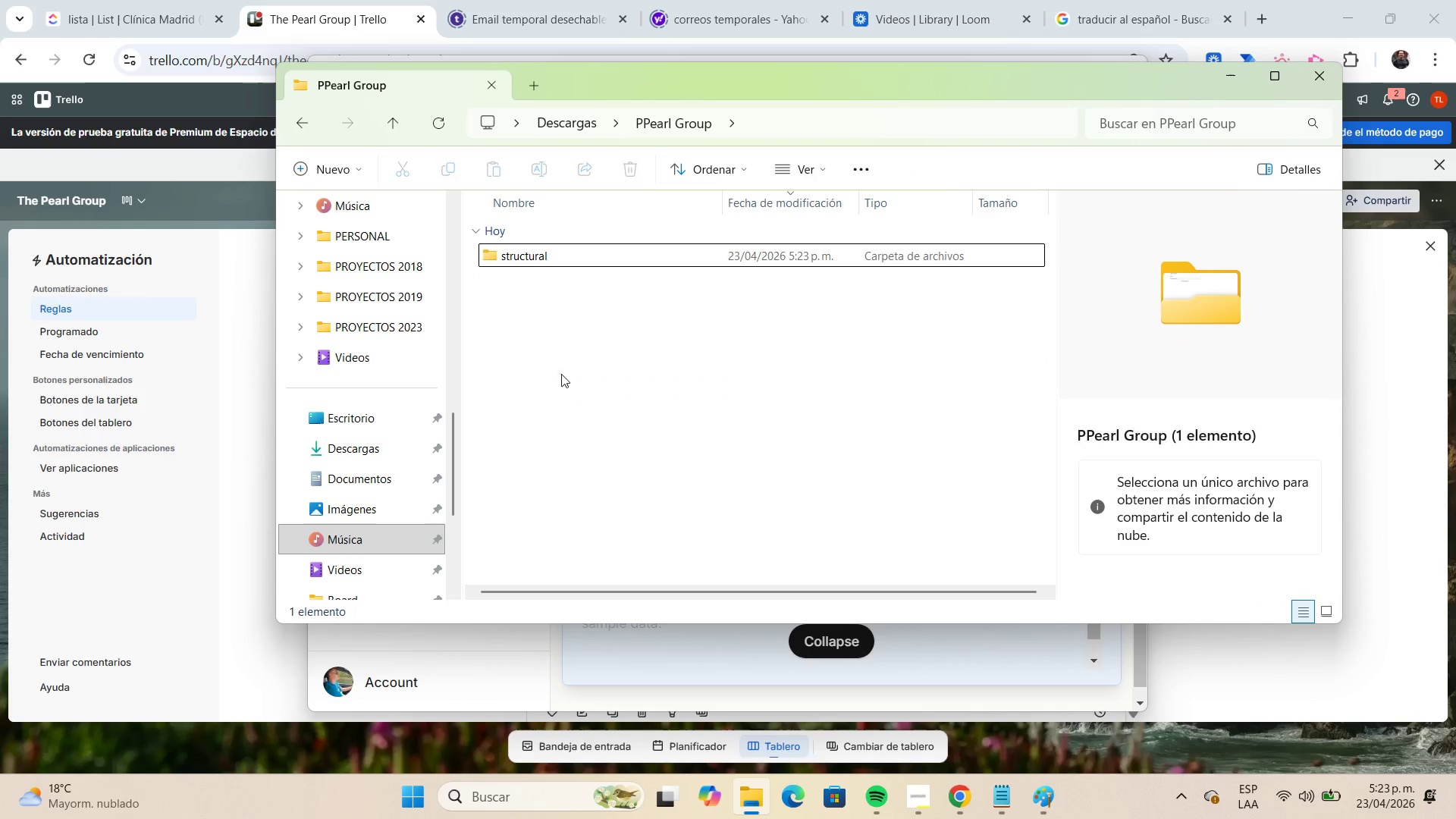 
left_click([557, 347])
 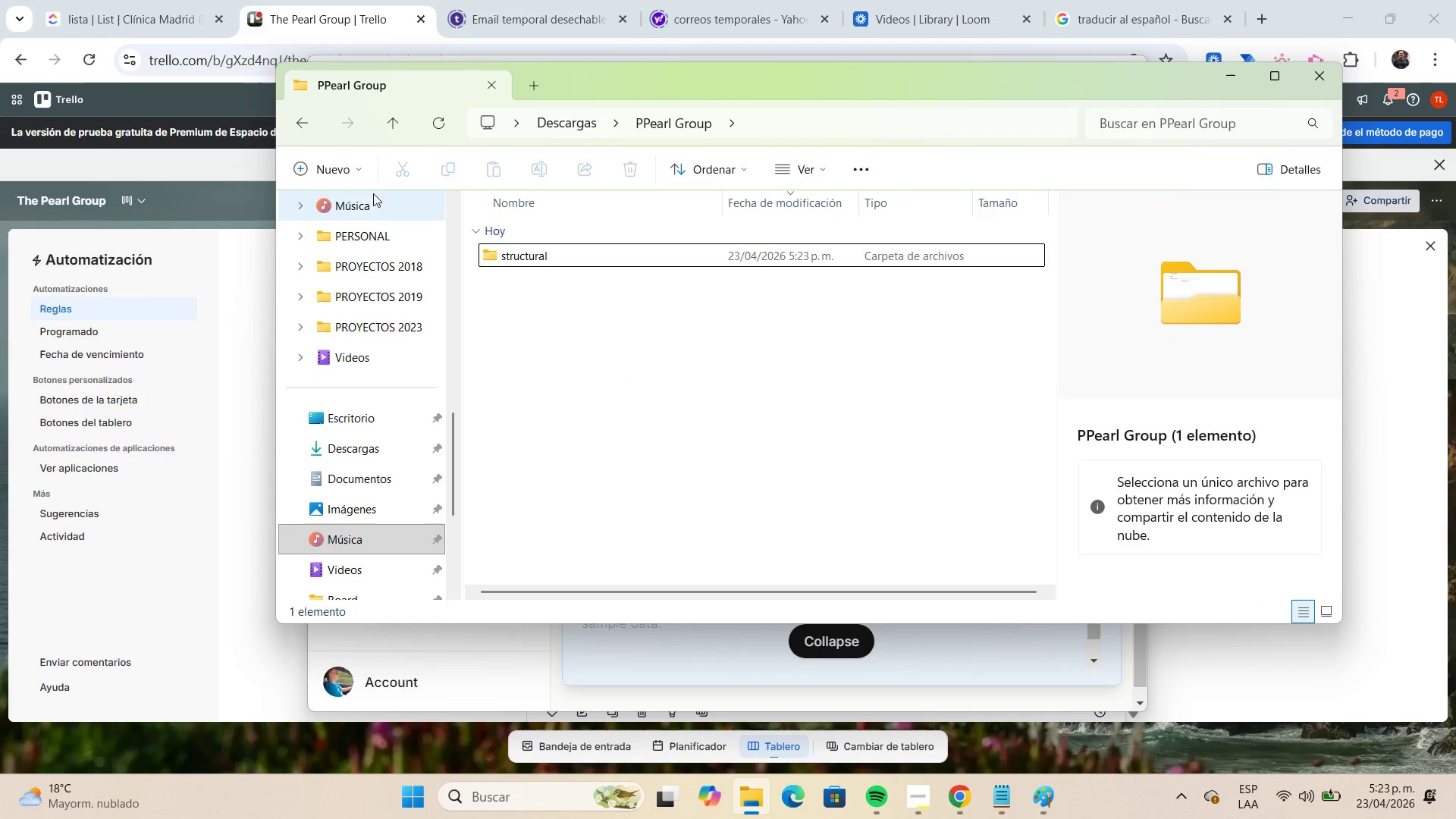 
left_click([359, 173])
 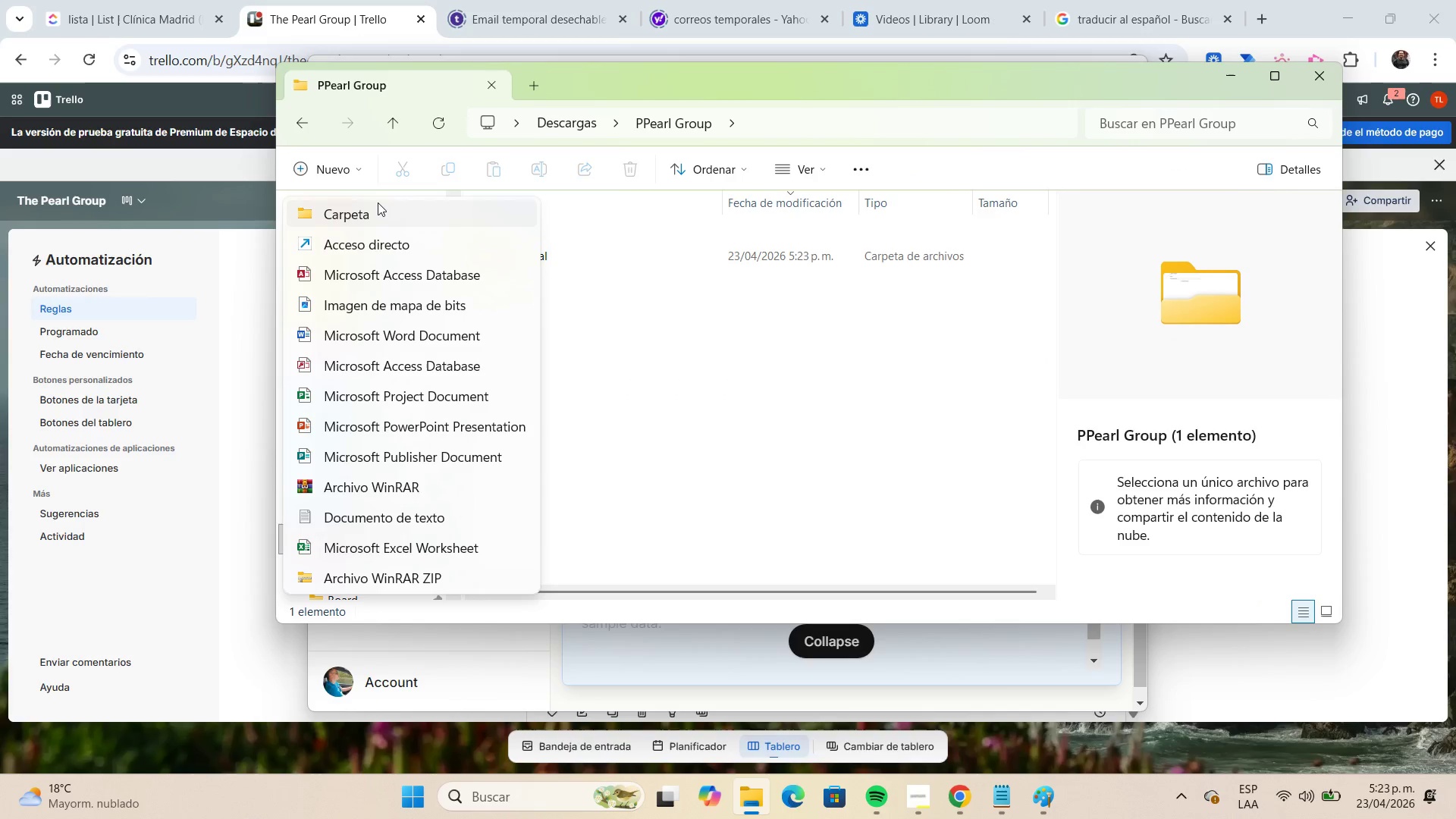 
left_click([378, 209])
 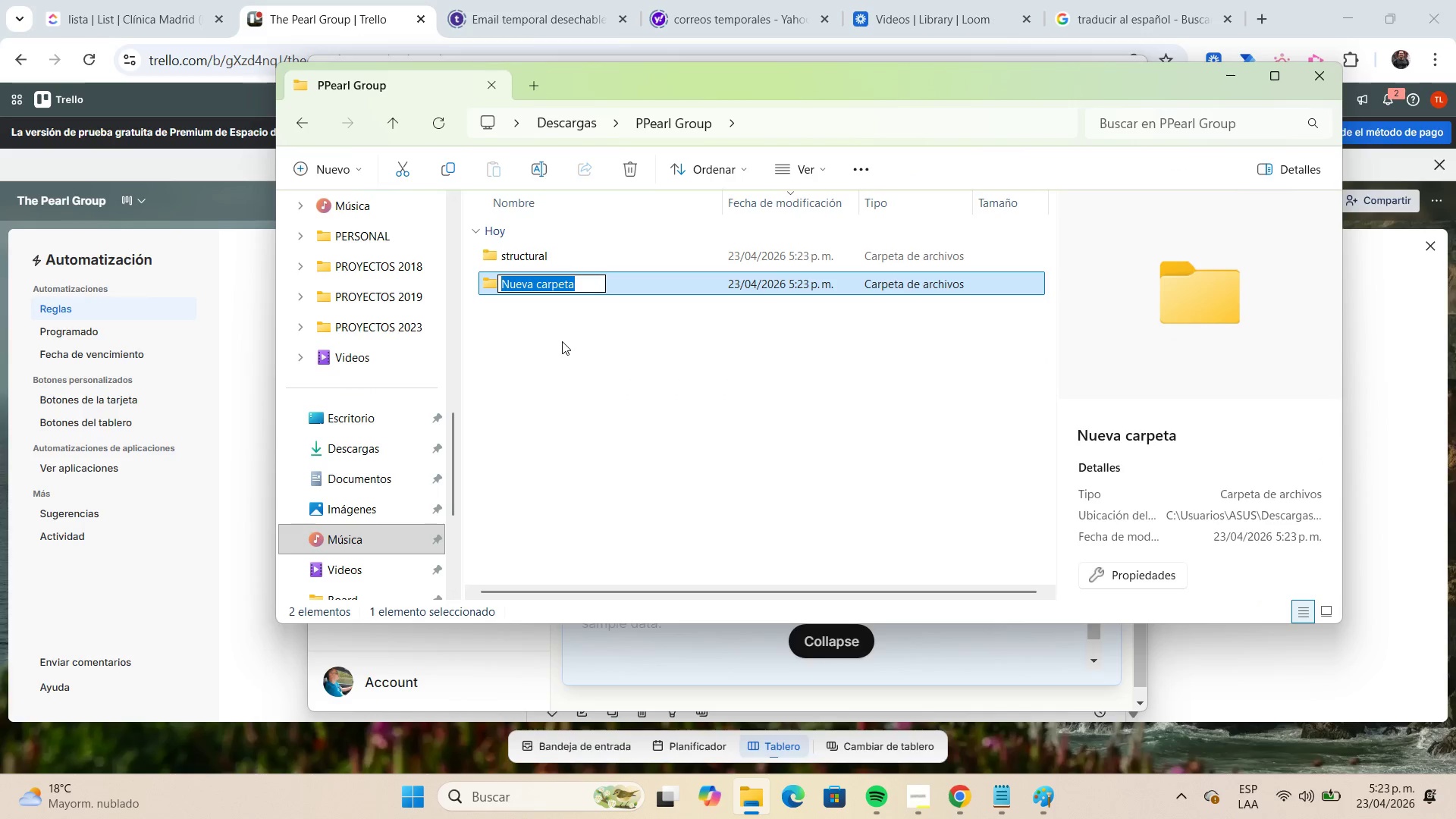 
type(Test)
 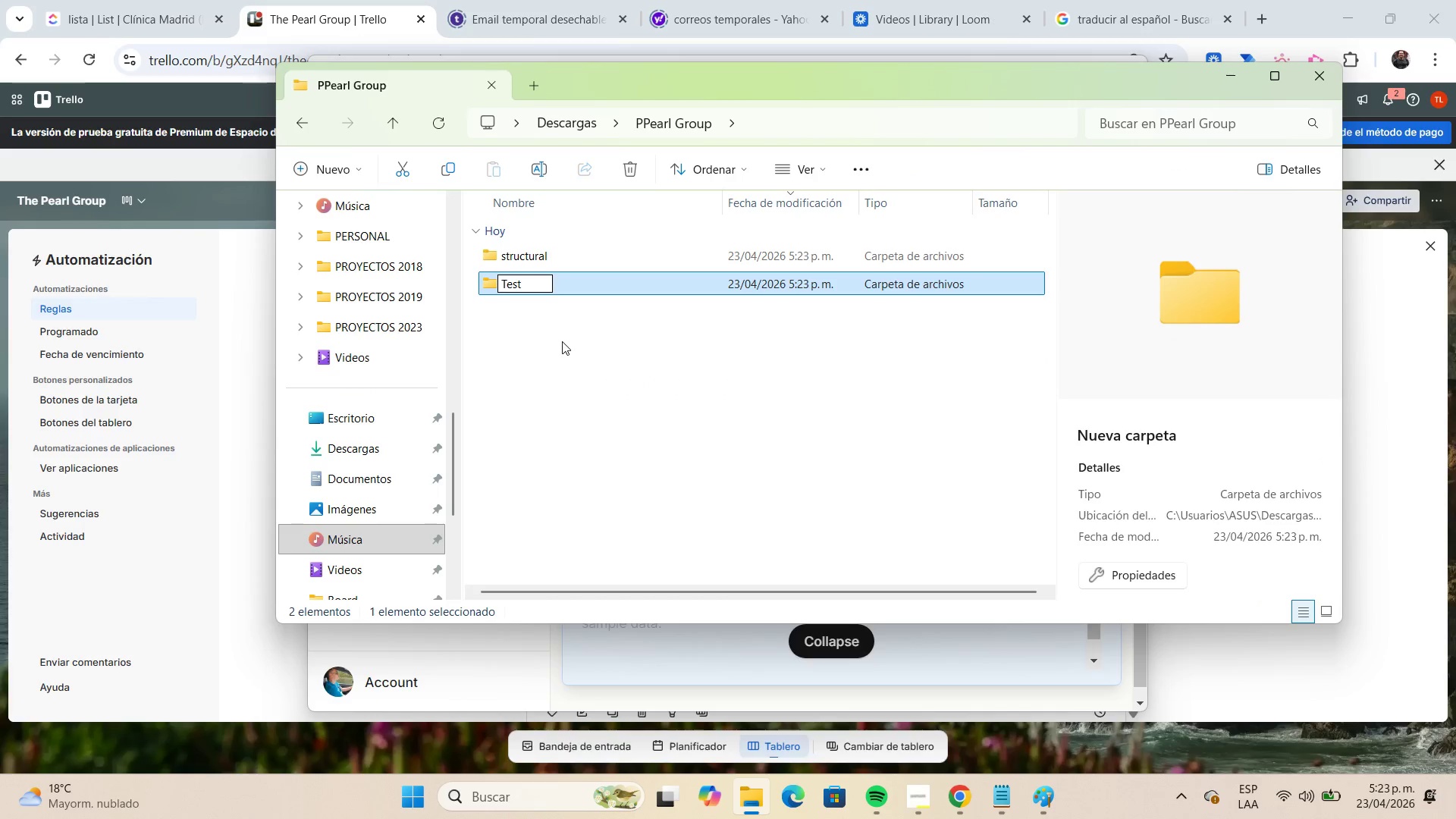 
key(Enter)
 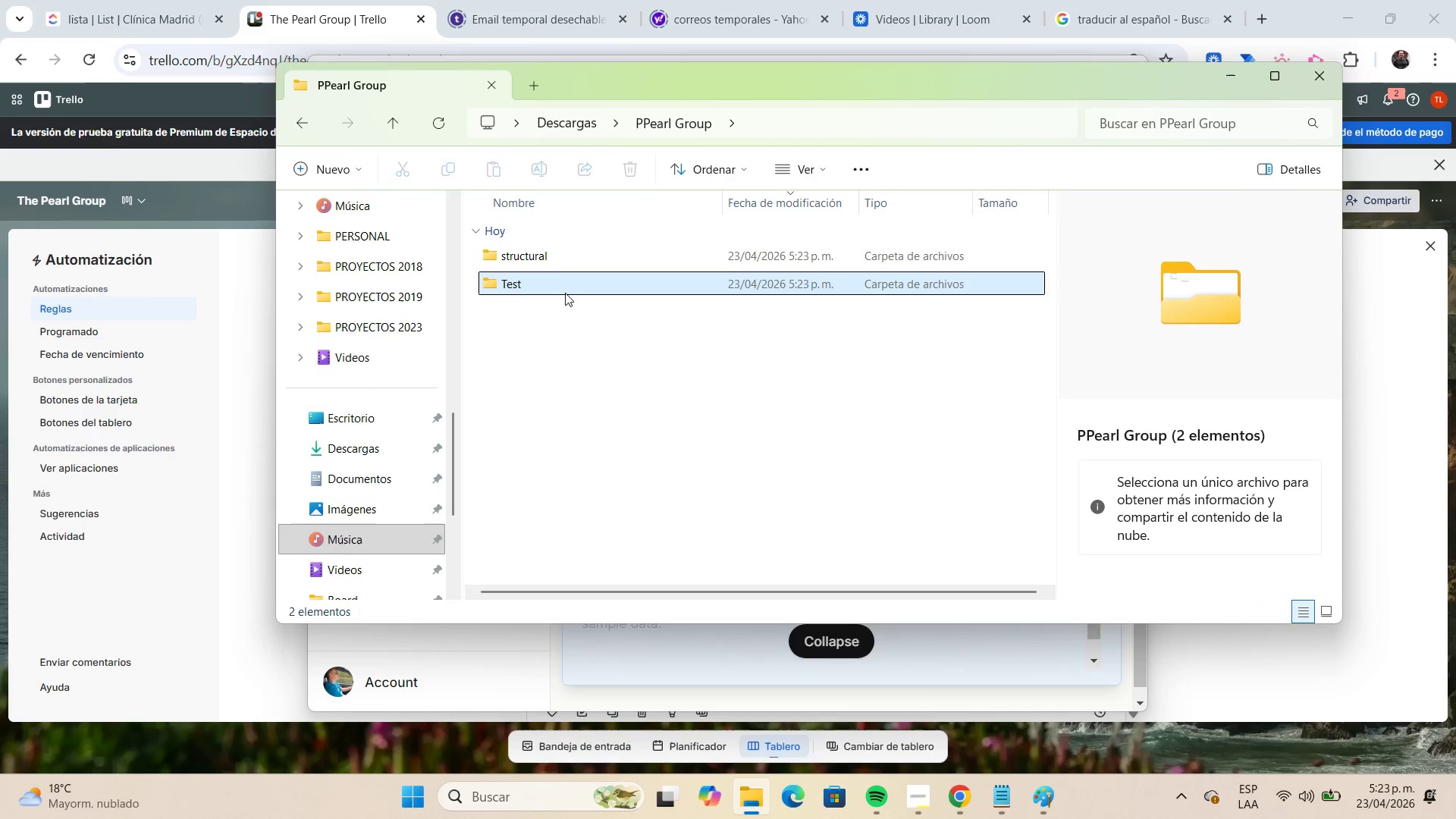 
double_click([563, 289])
 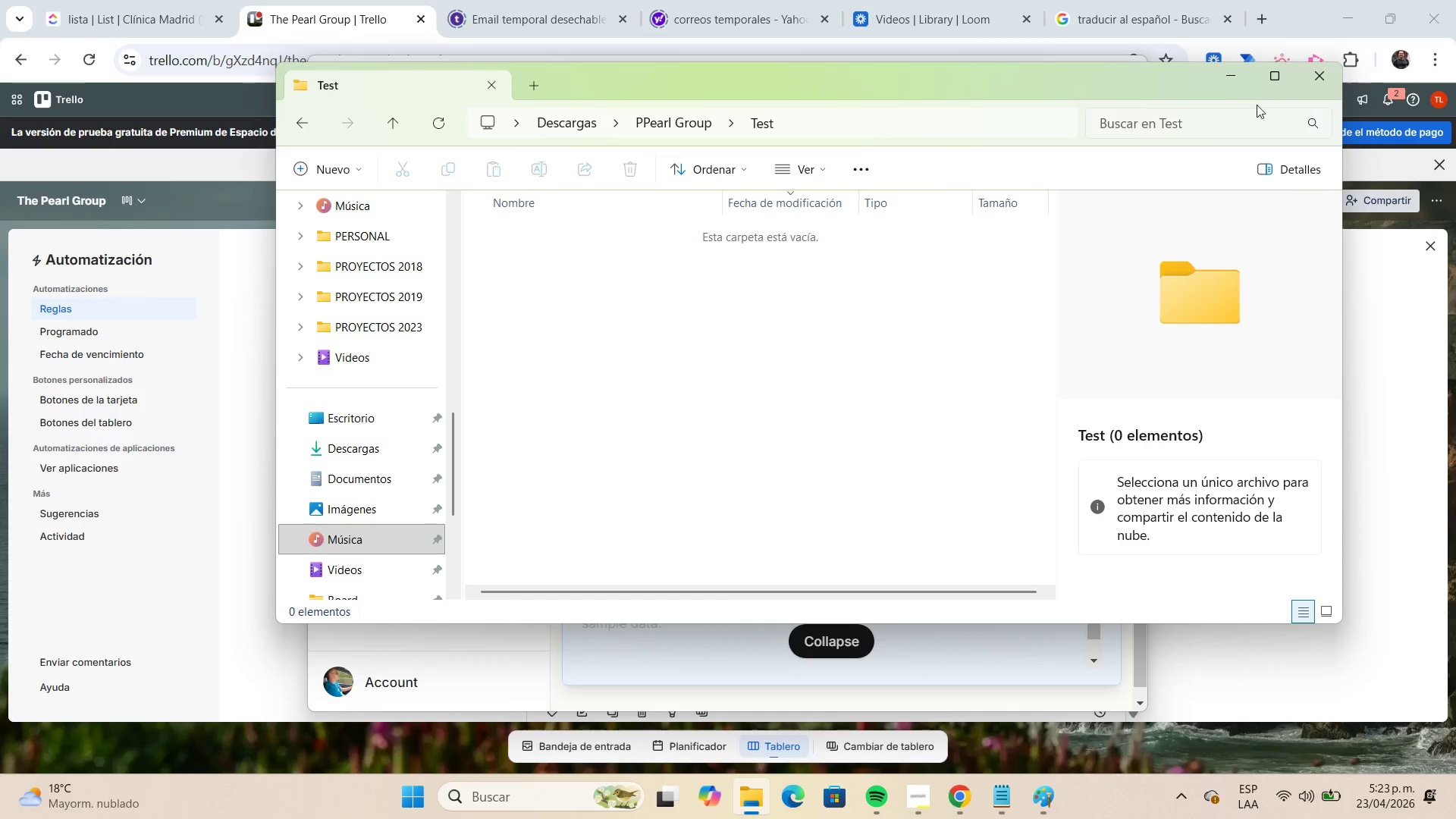 
left_click([1234, 86])
 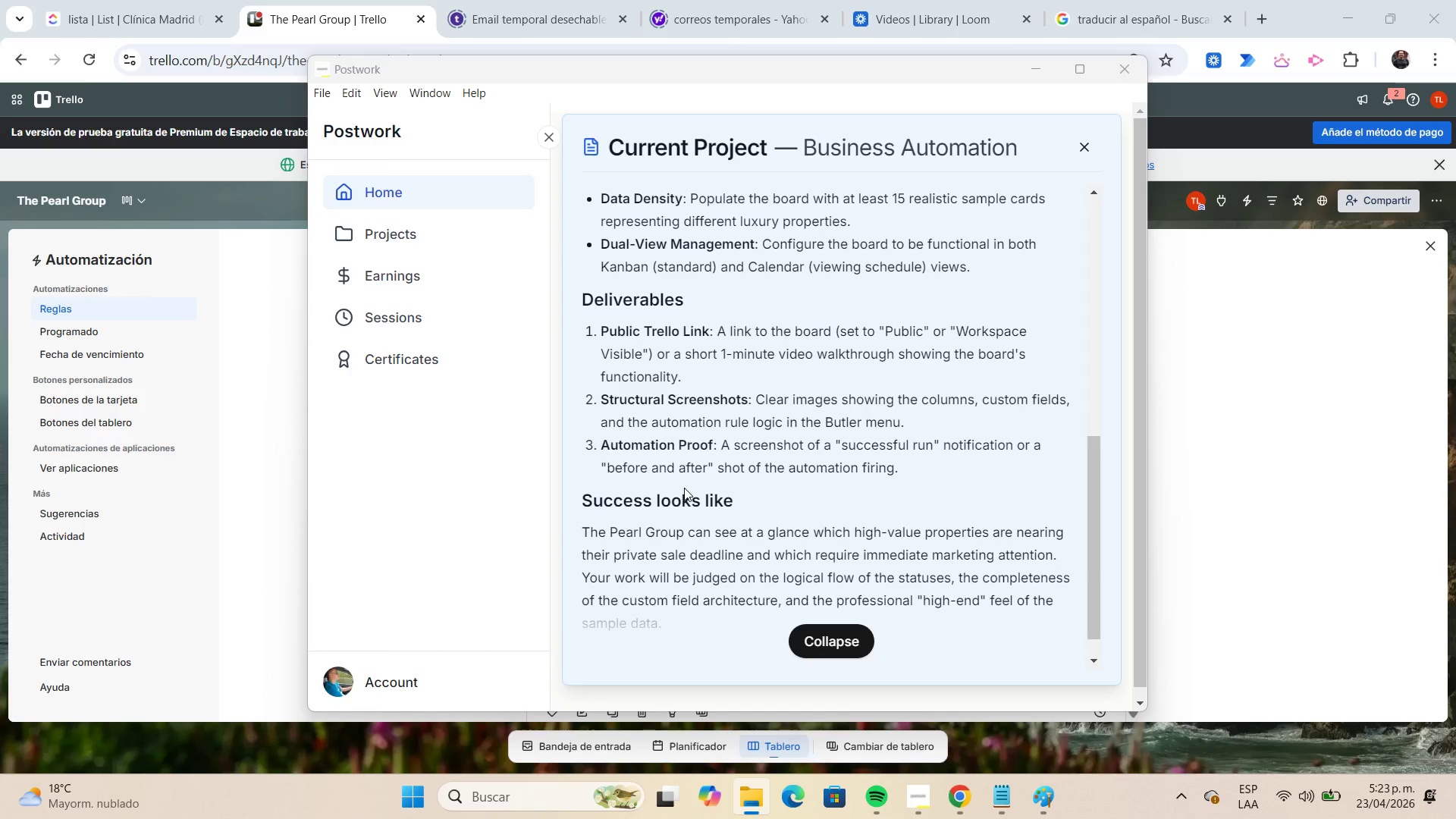 
wait(15.05)
 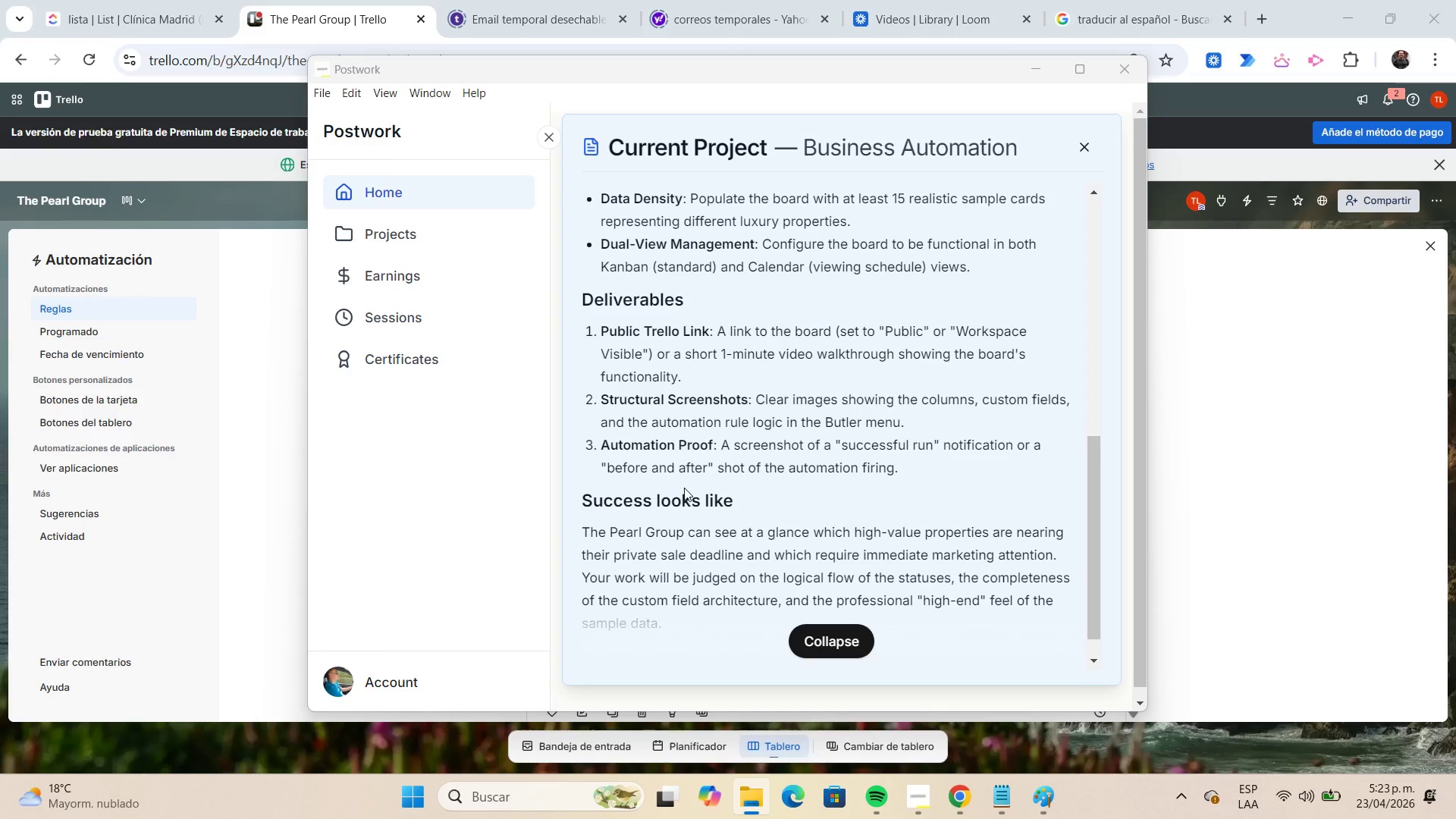 
left_click([856, 635])